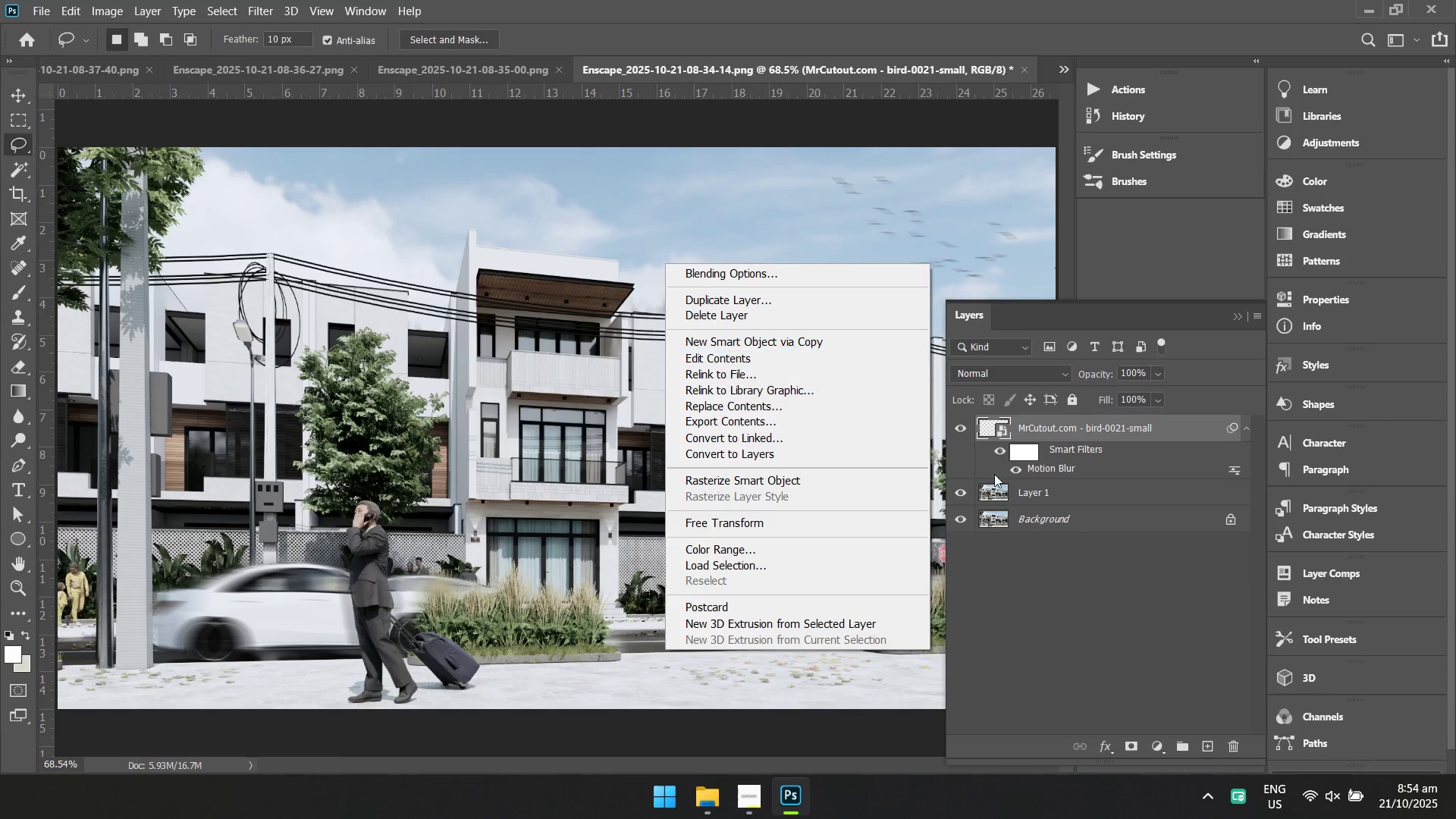 
left_click([1054, 558])
 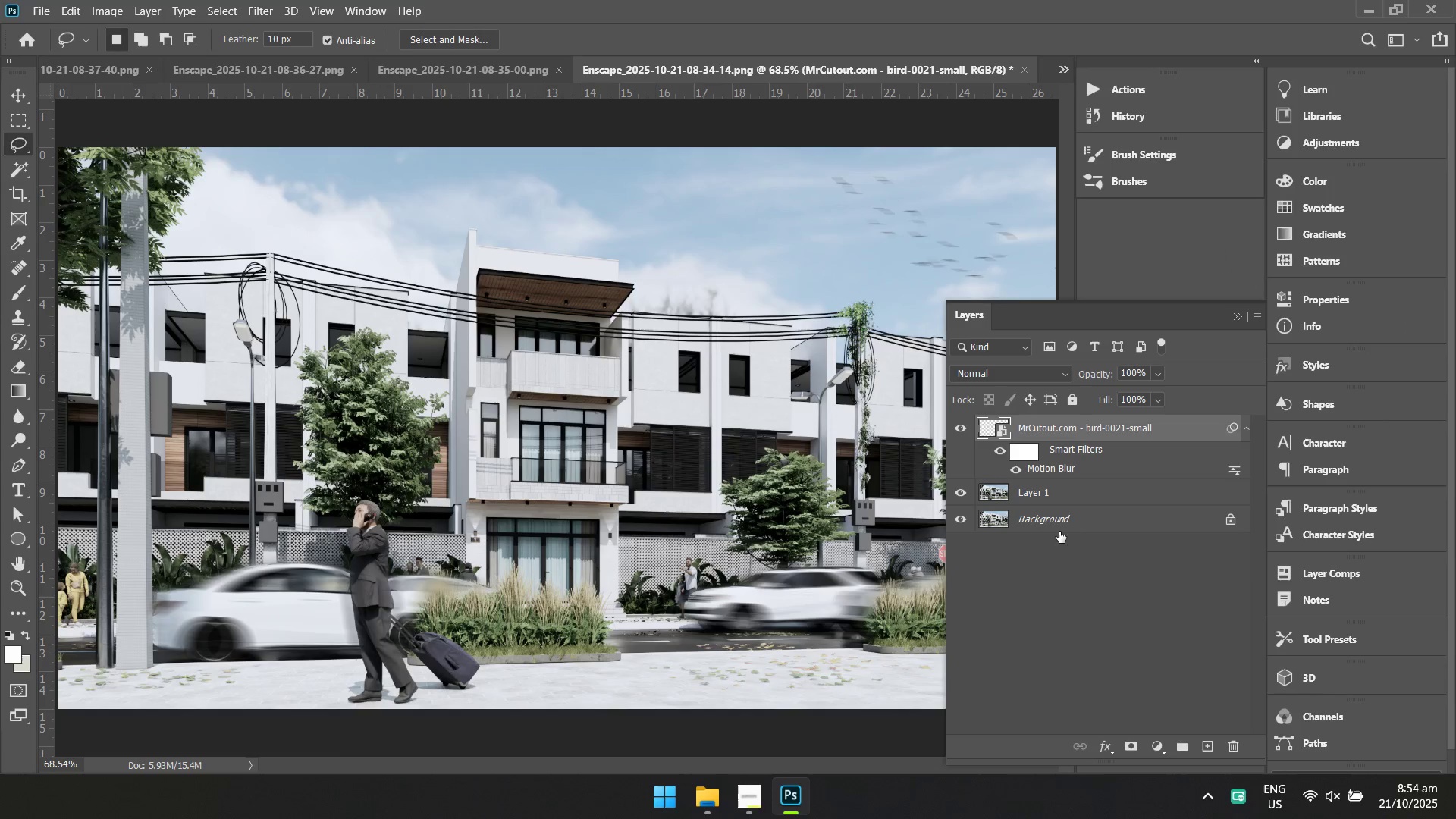 
hold_key(key=ShiftLeft, duration=0.5)
double_click([1060, 522])
 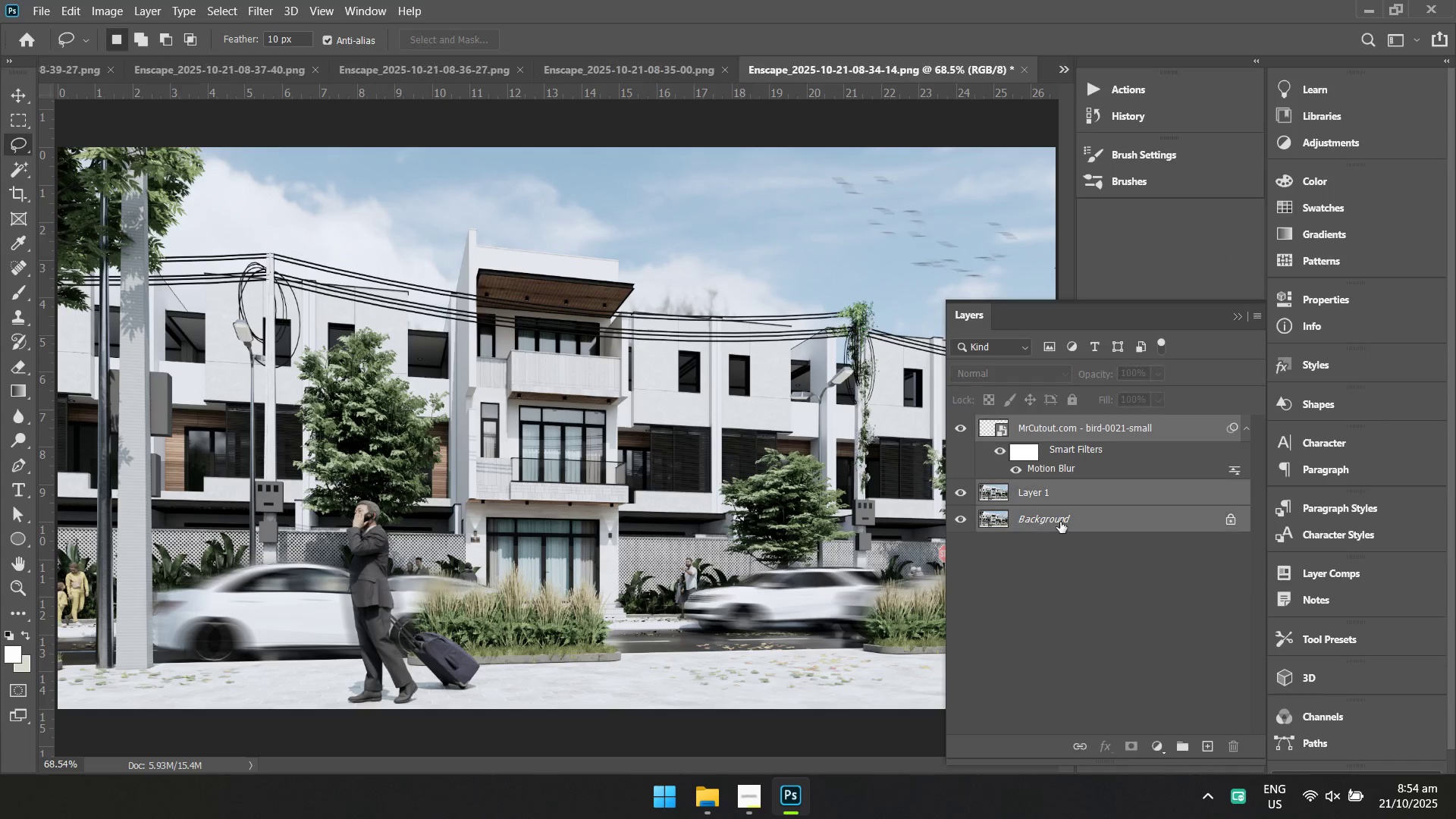 
right_click([1060, 522])
 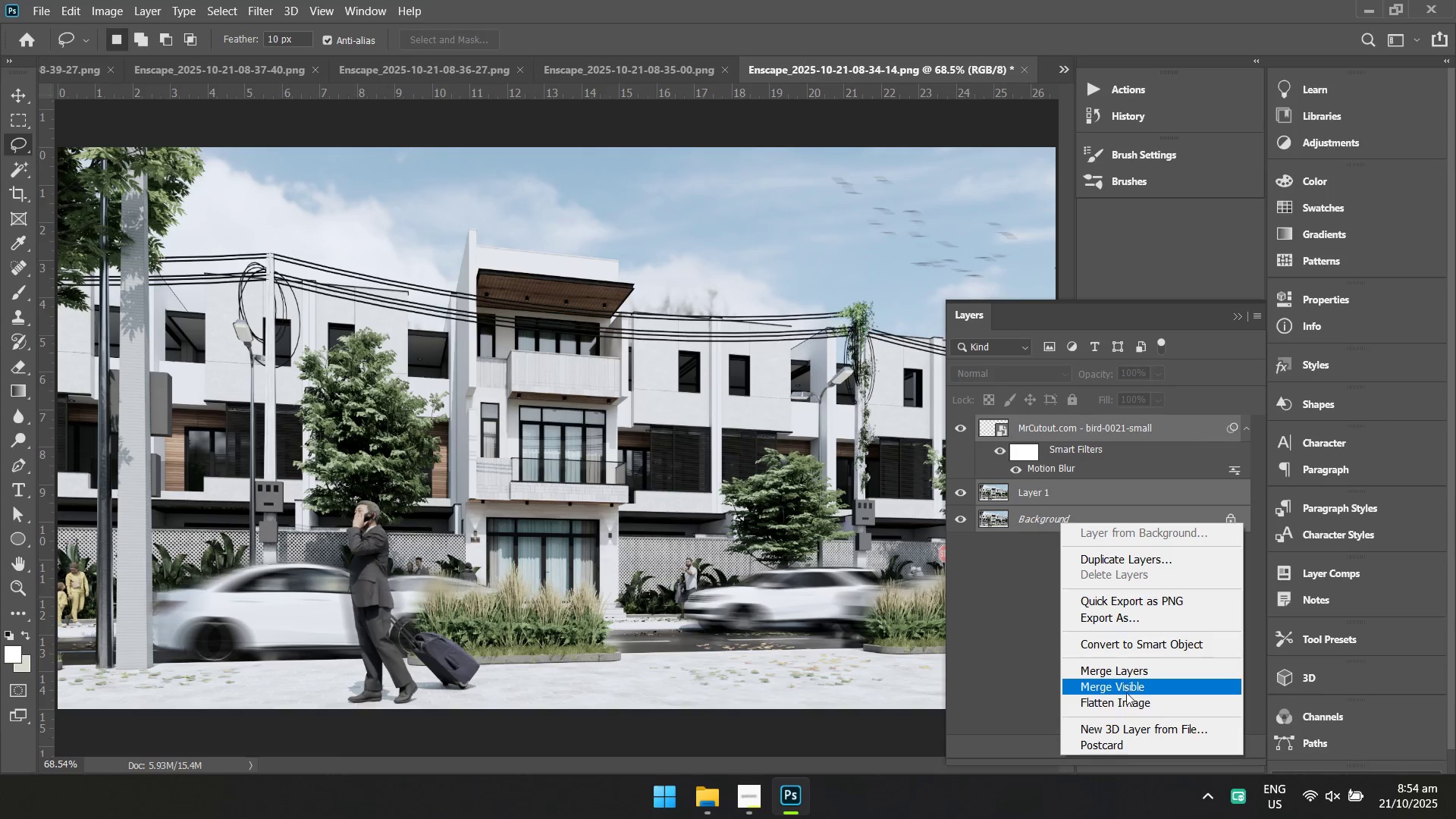 
left_click([1128, 701])
 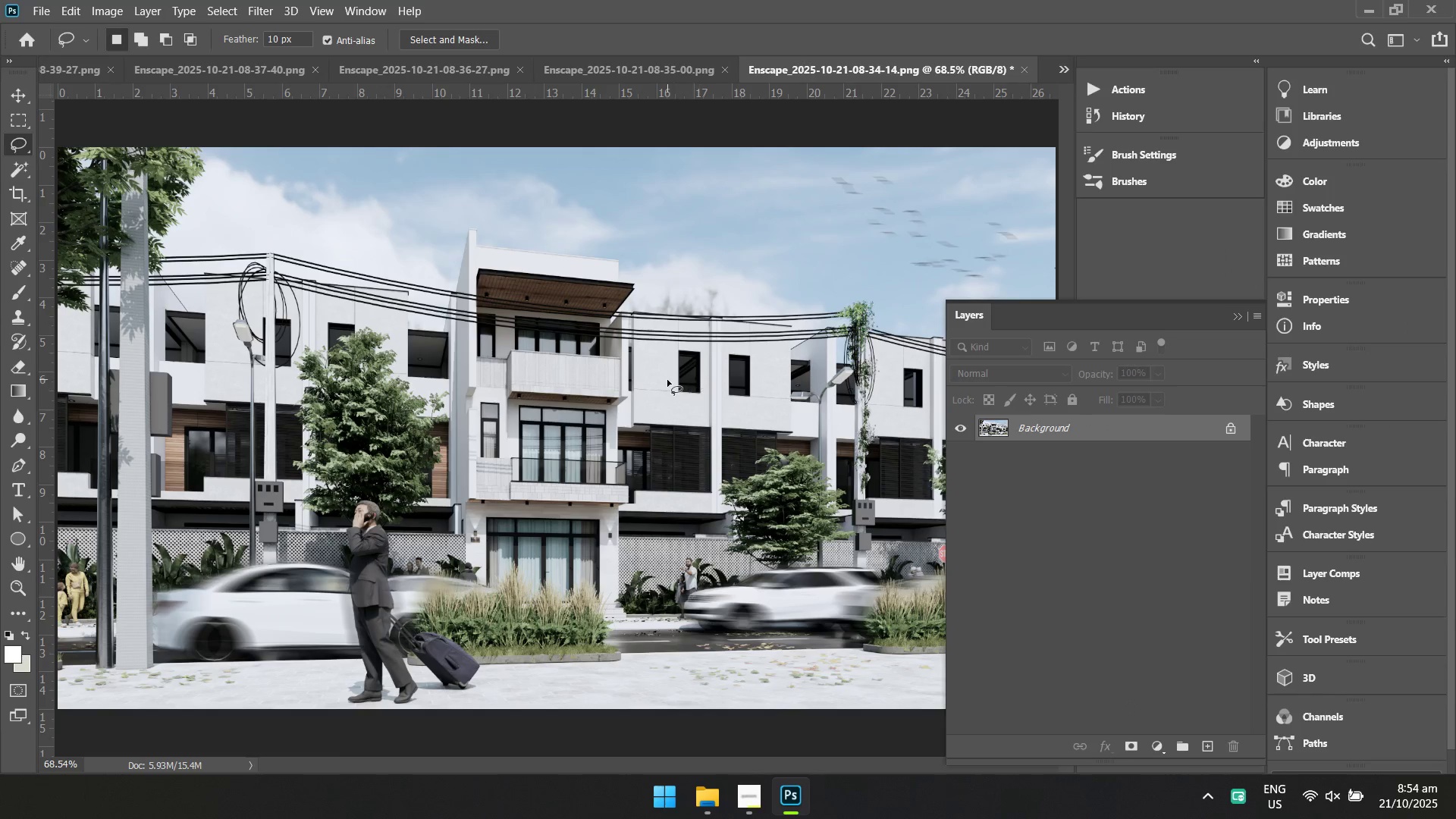 
key(Control+Shift+A)
 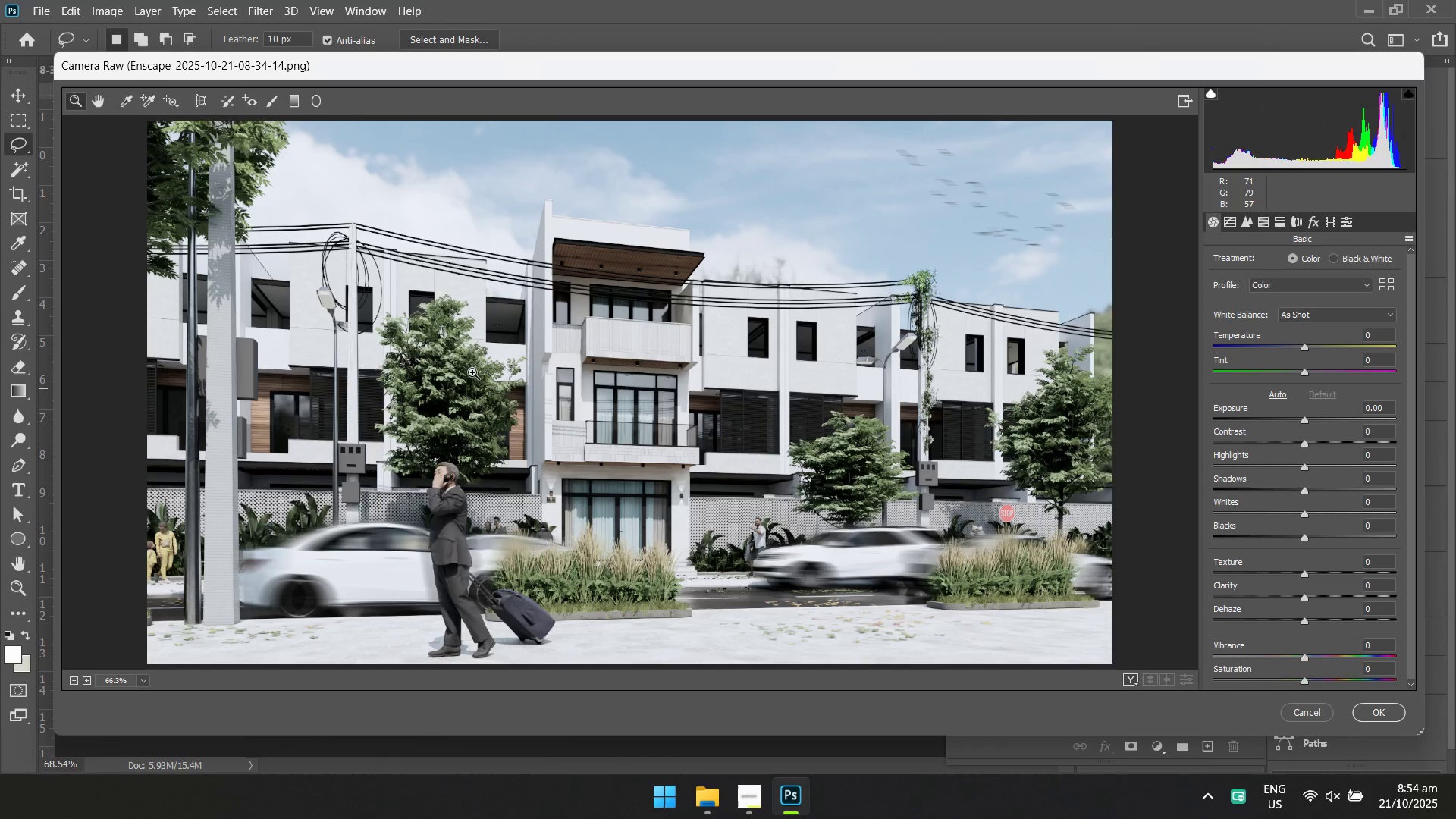 
wait(5.61)
 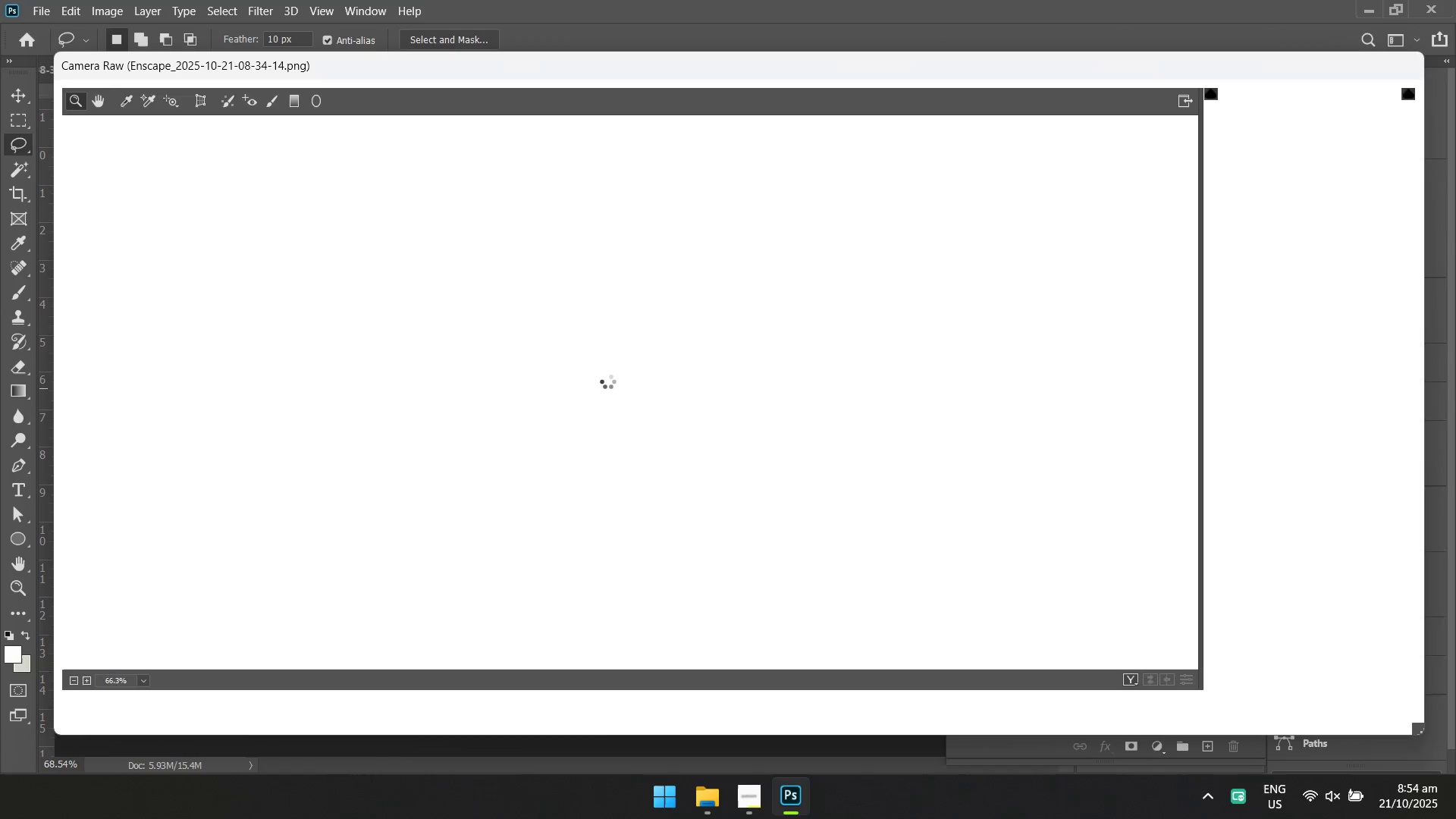 
left_click([1410, 242])
 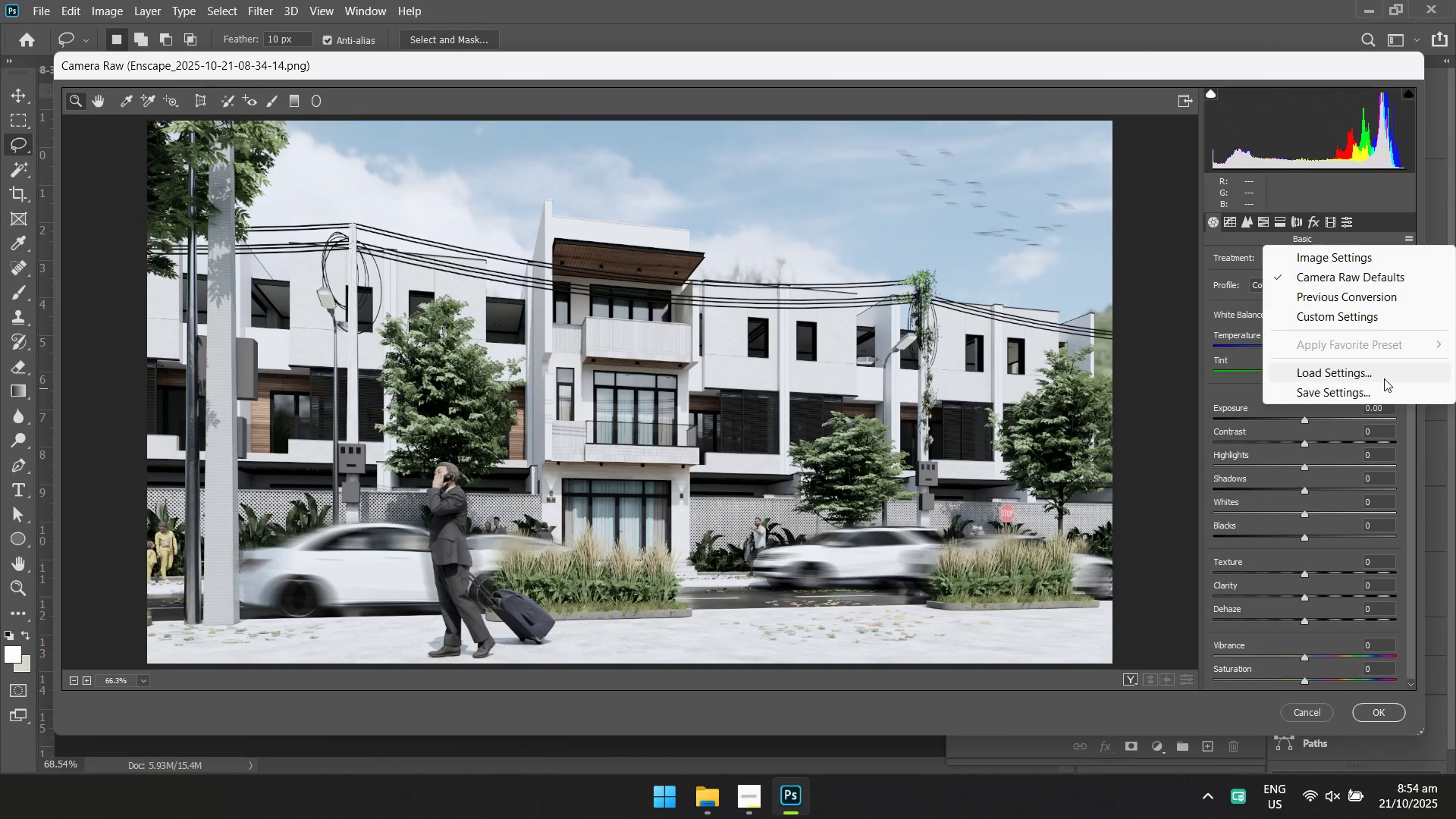 
left_click([1383, 378])
 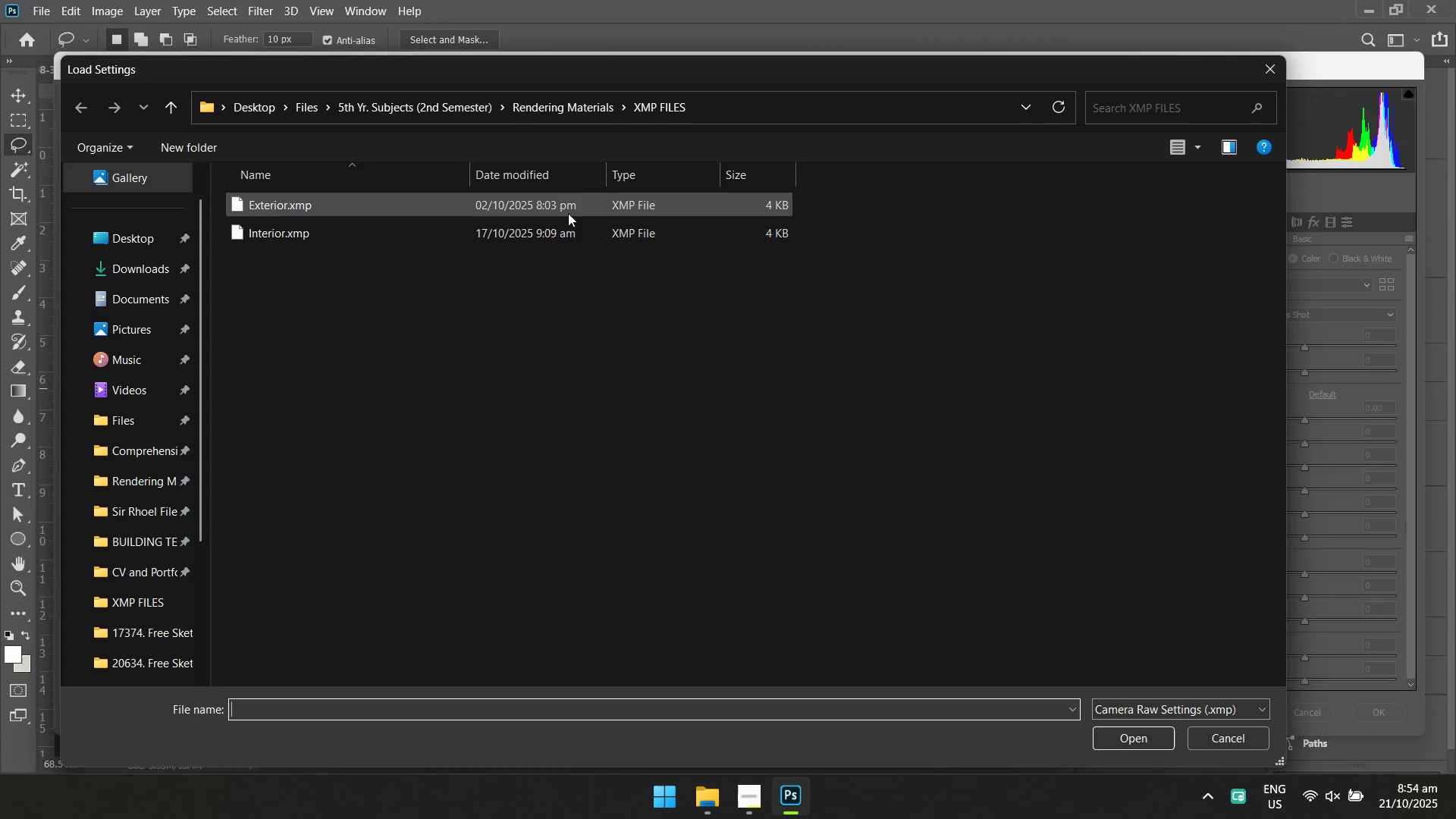 
left_click([515, 206])
 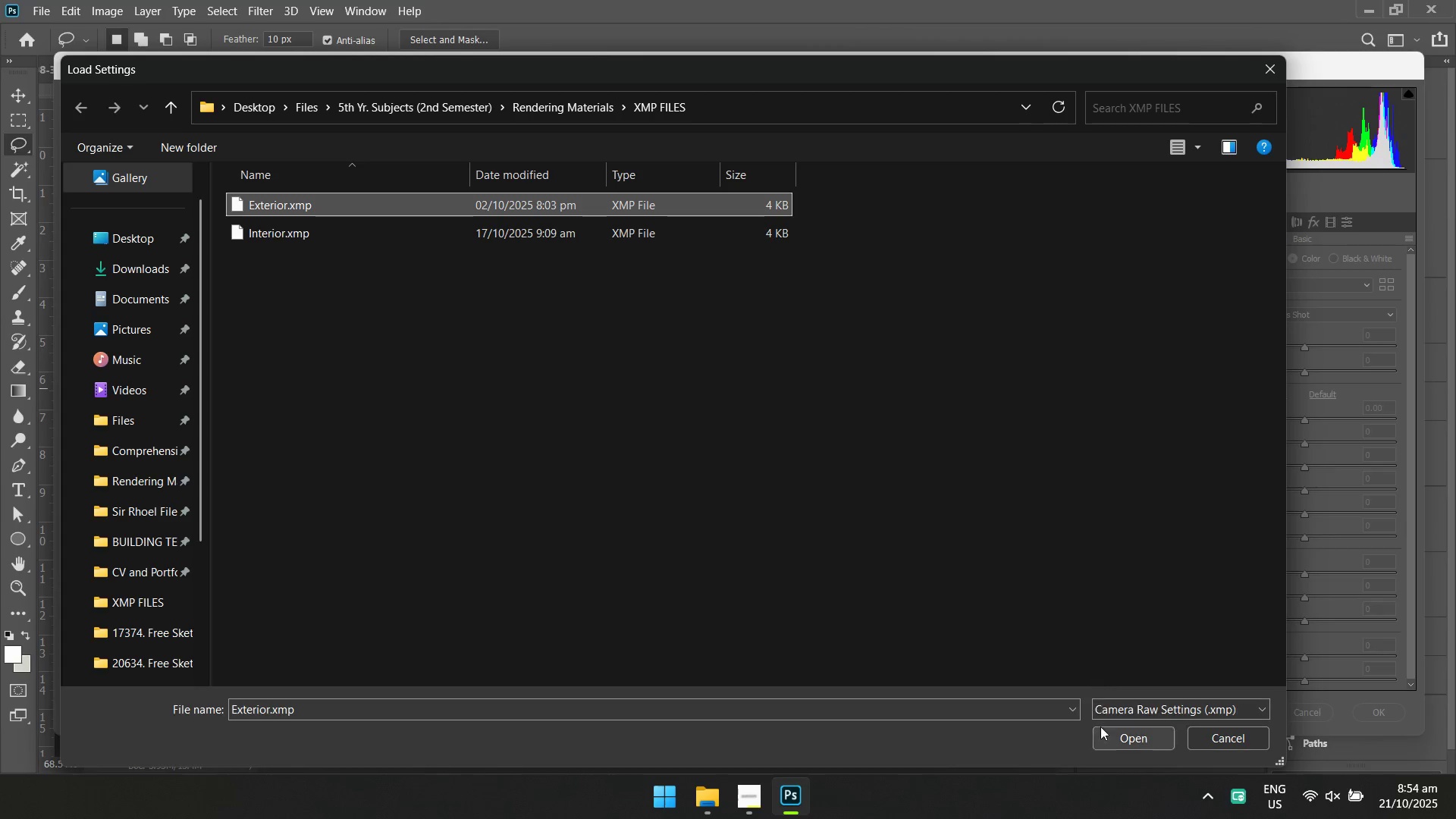 
left_click([1102, 738])
 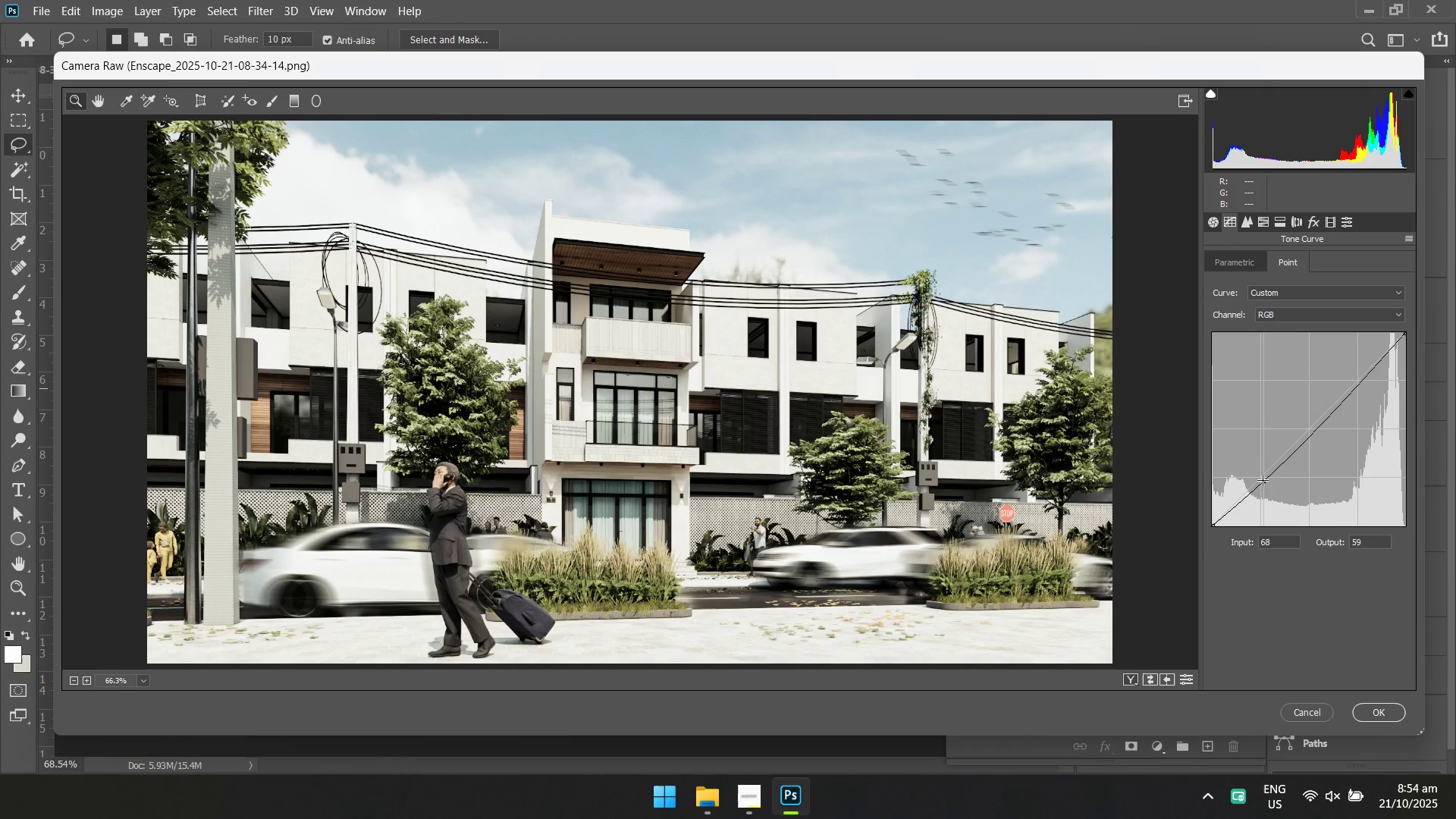 
wait(6.23)
 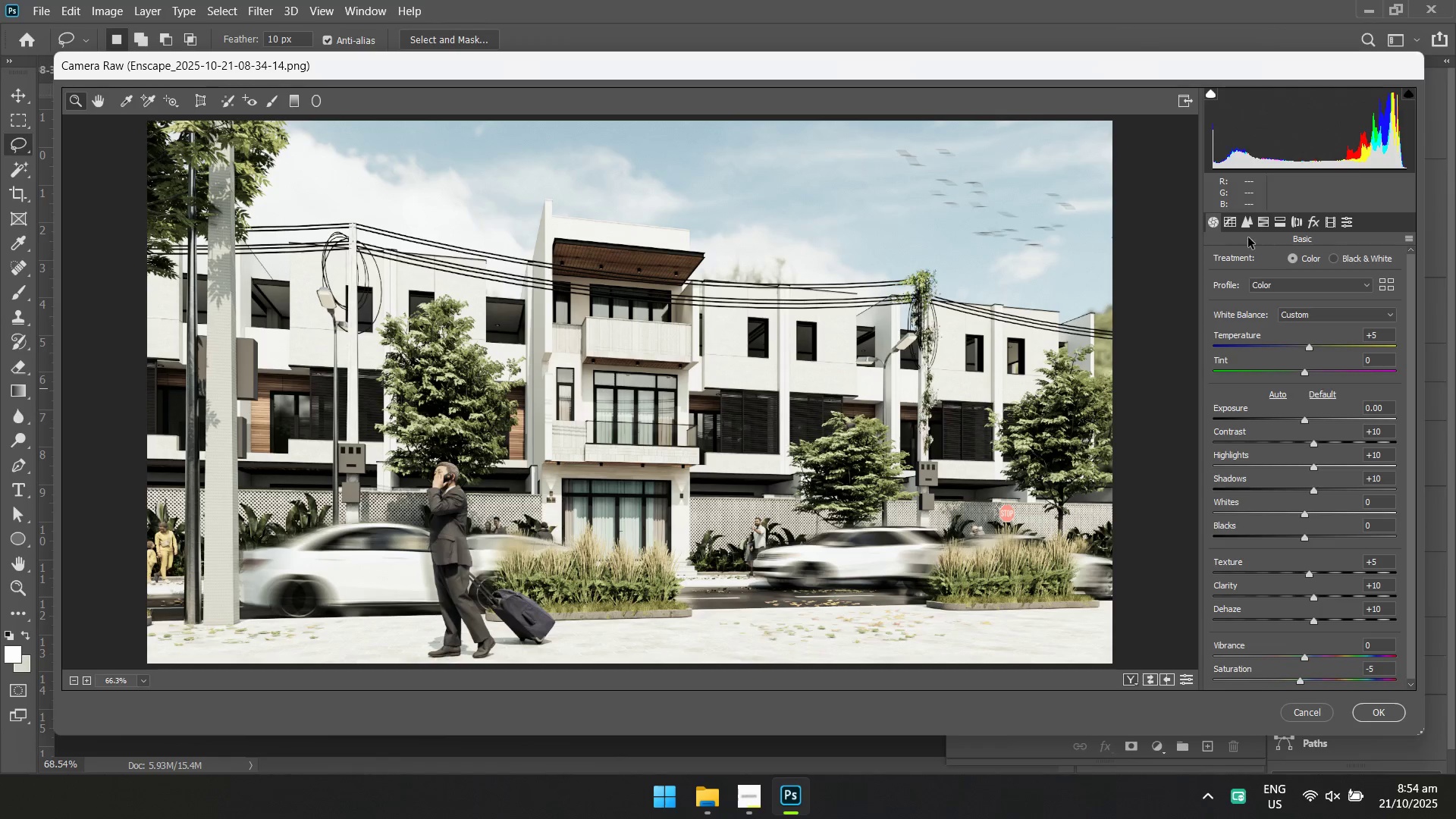 
left_click_drag(start_coordinate=[1360, 384], to_coordinate=[1355, 376])
 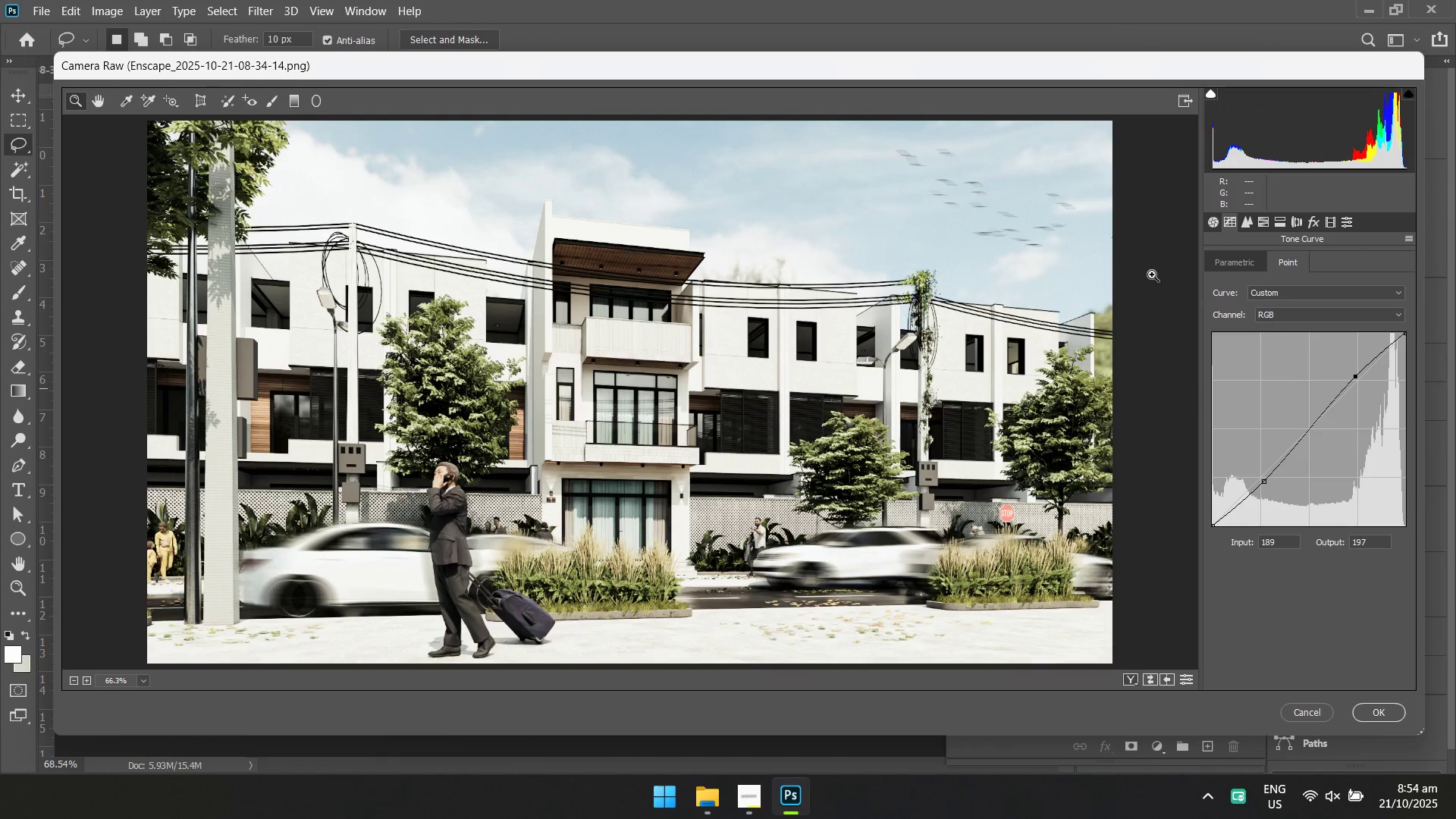 
left_click([1229, 265])
 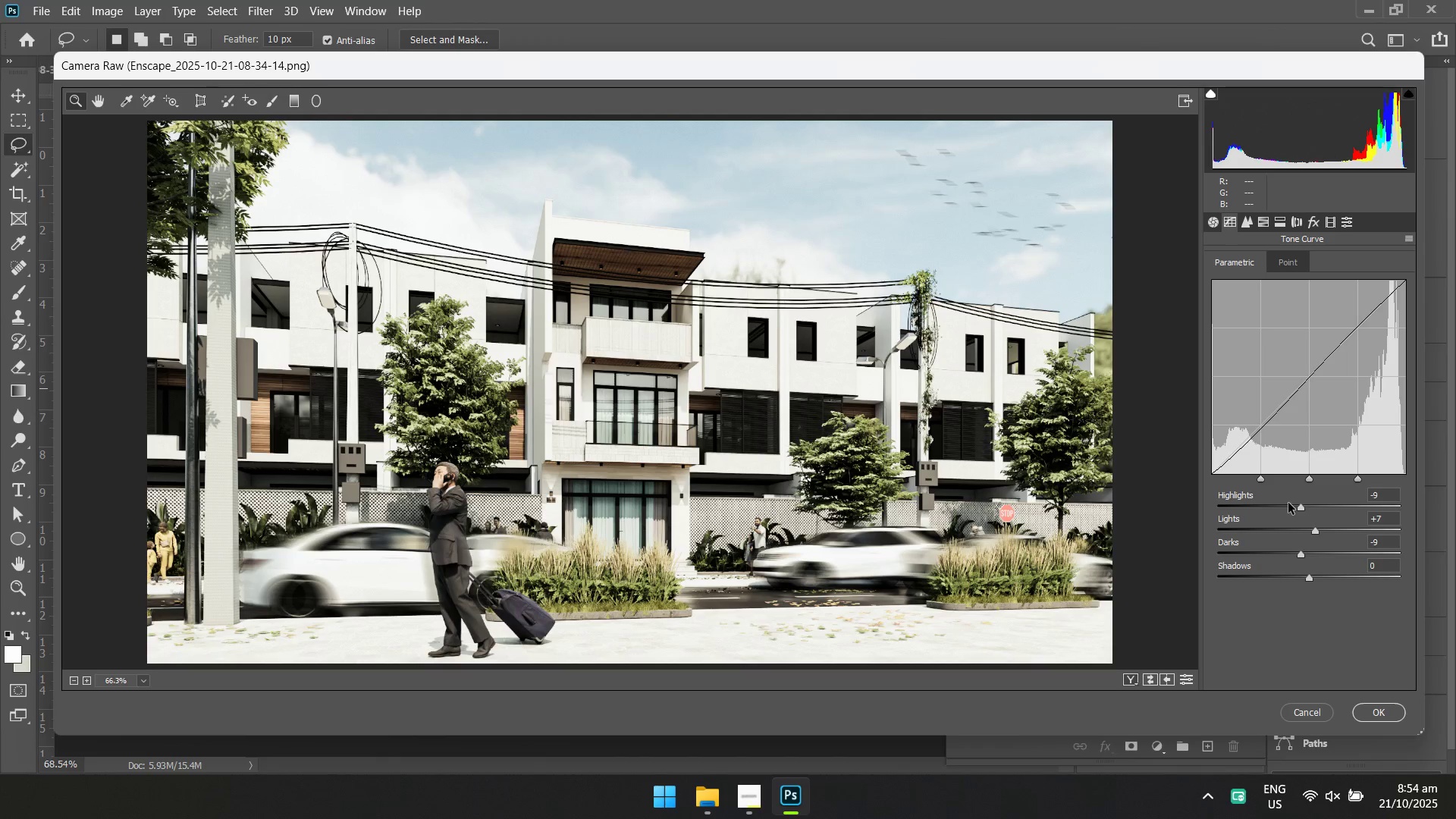 
left_click([1289, 504])
 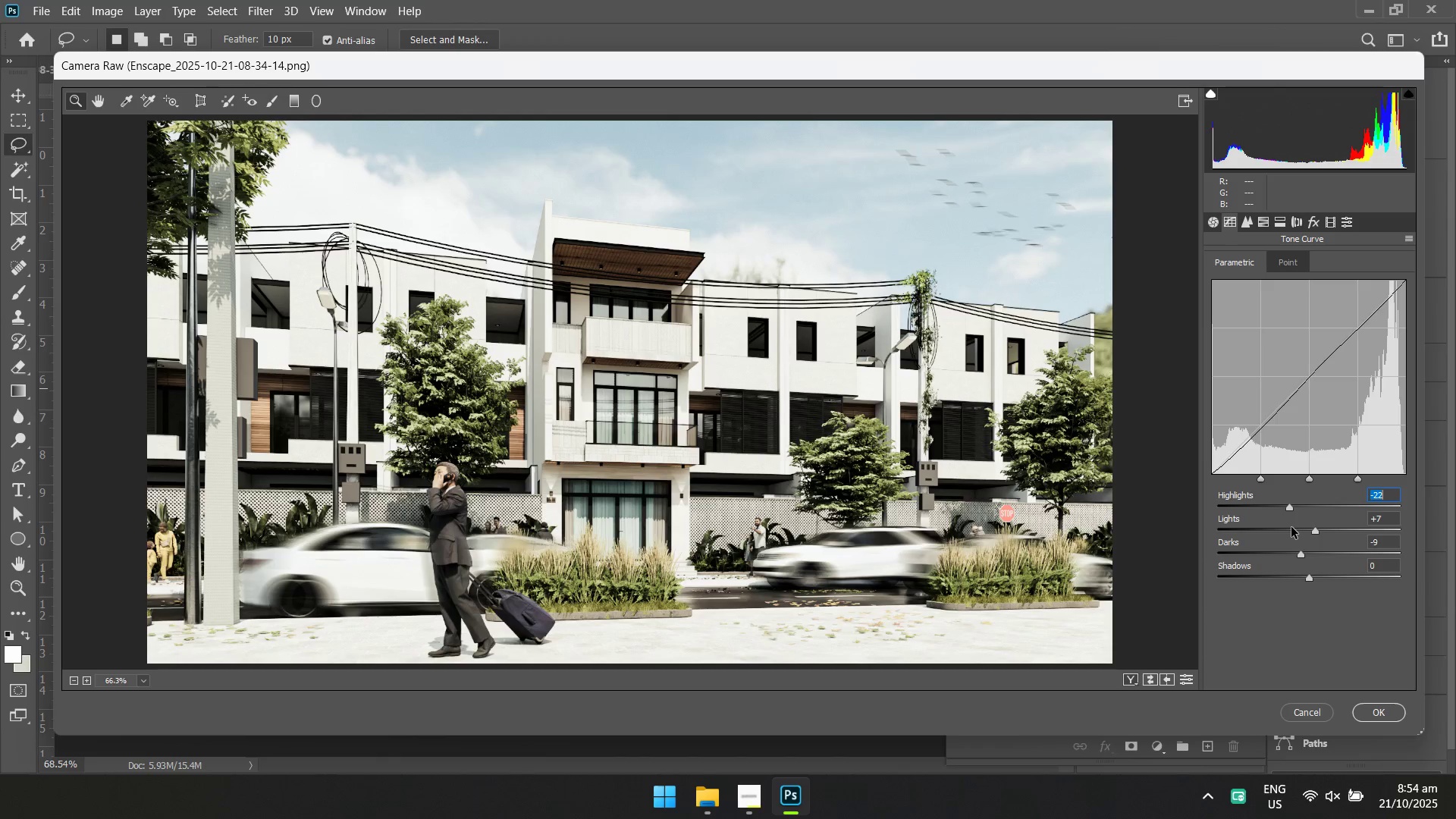 
left_click([1291, 527])
 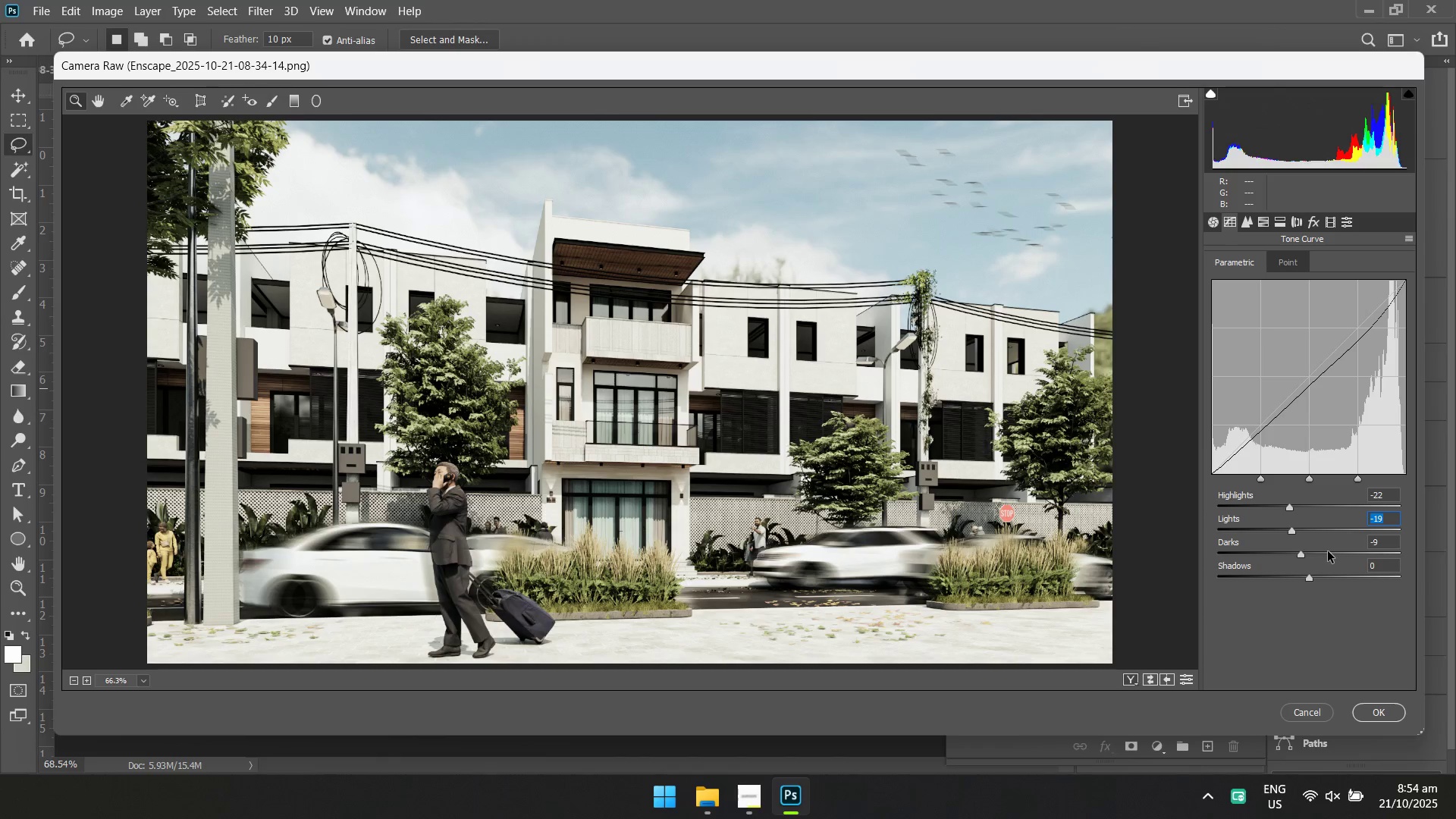 
left_click([1327, 553])
 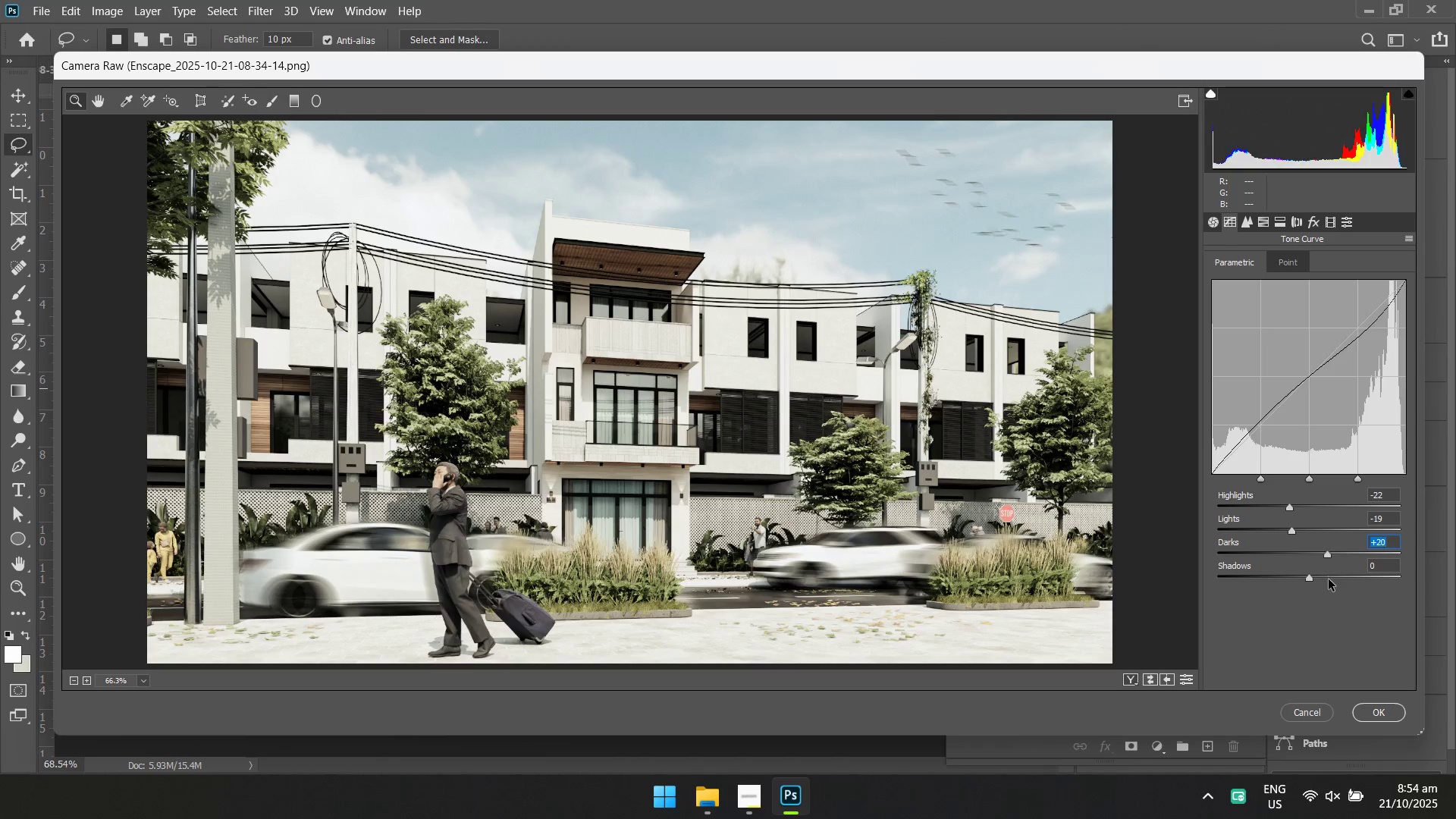 
left_click([1329, 581])
 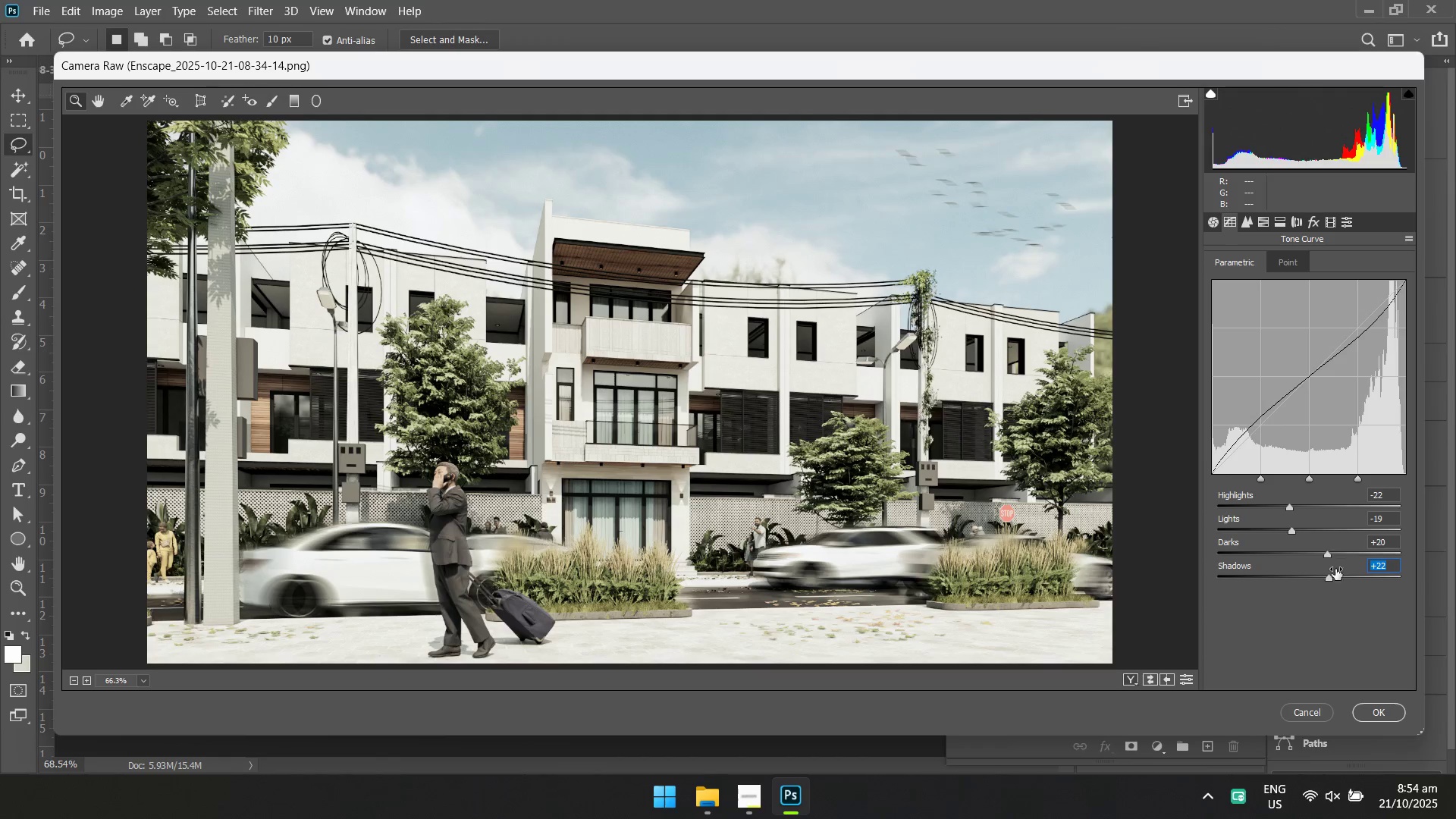 
left_click([1325, 581])
 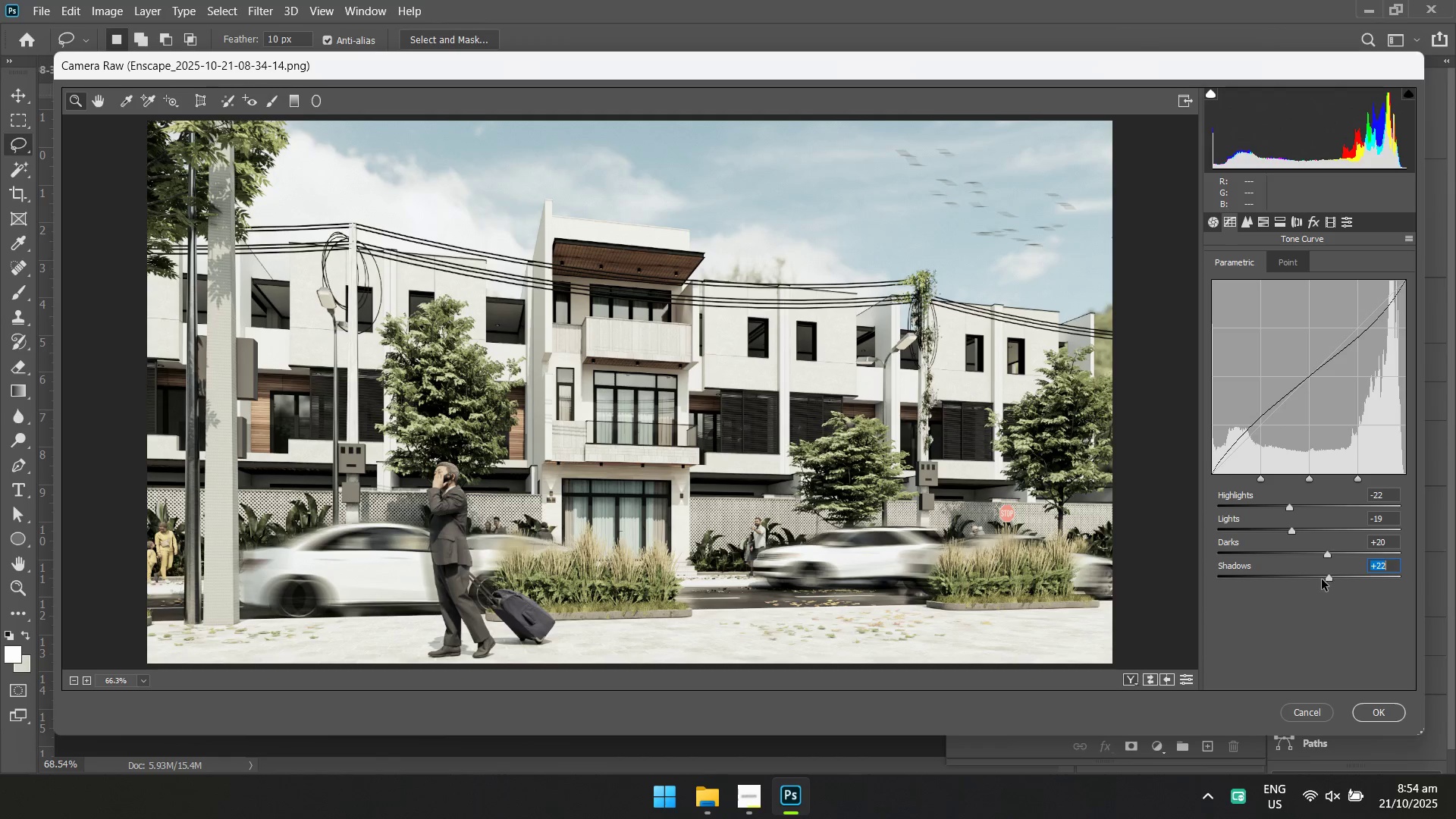 
left_click([1322, 579])
 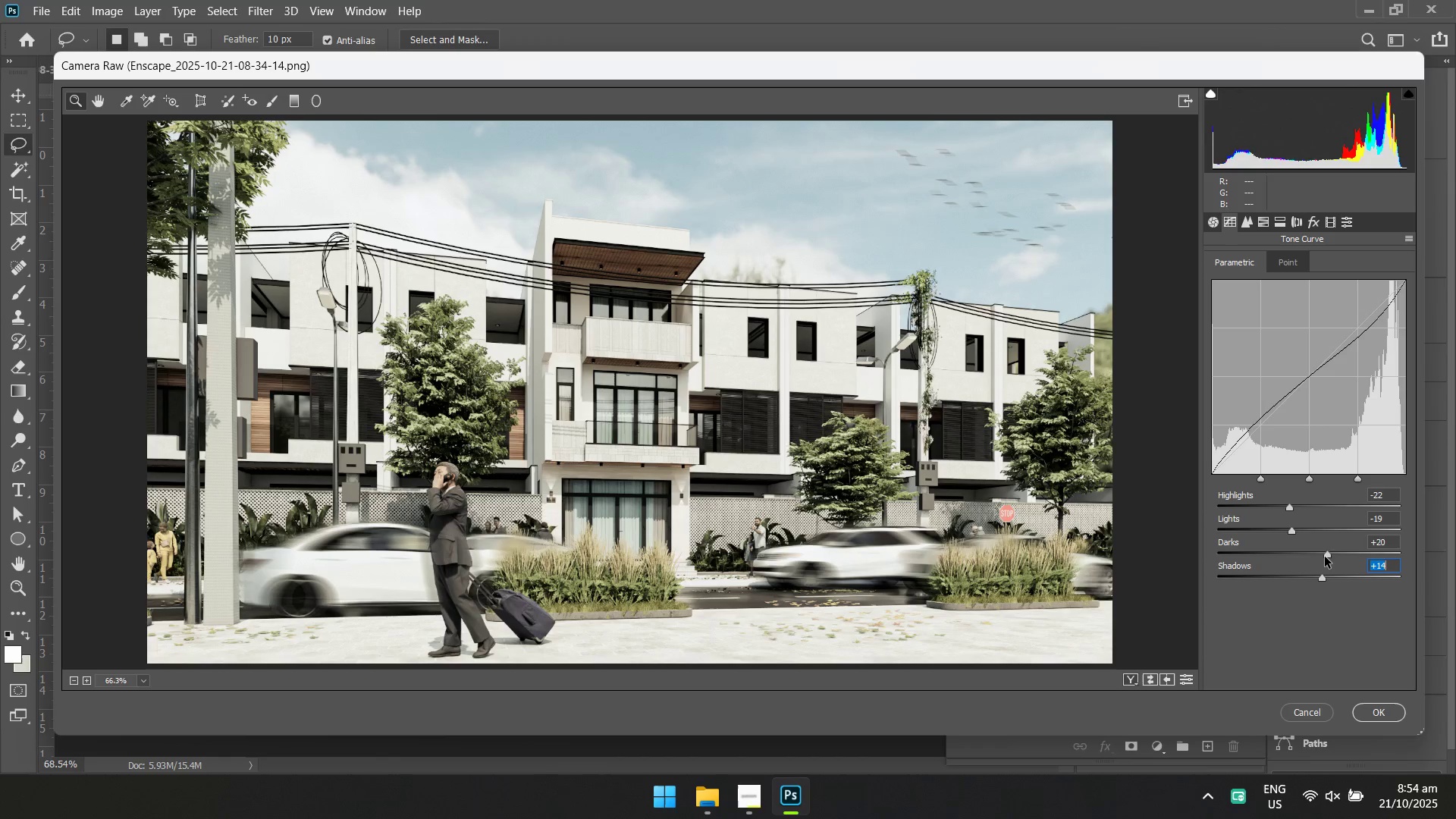 
double_click([1325, 557])
 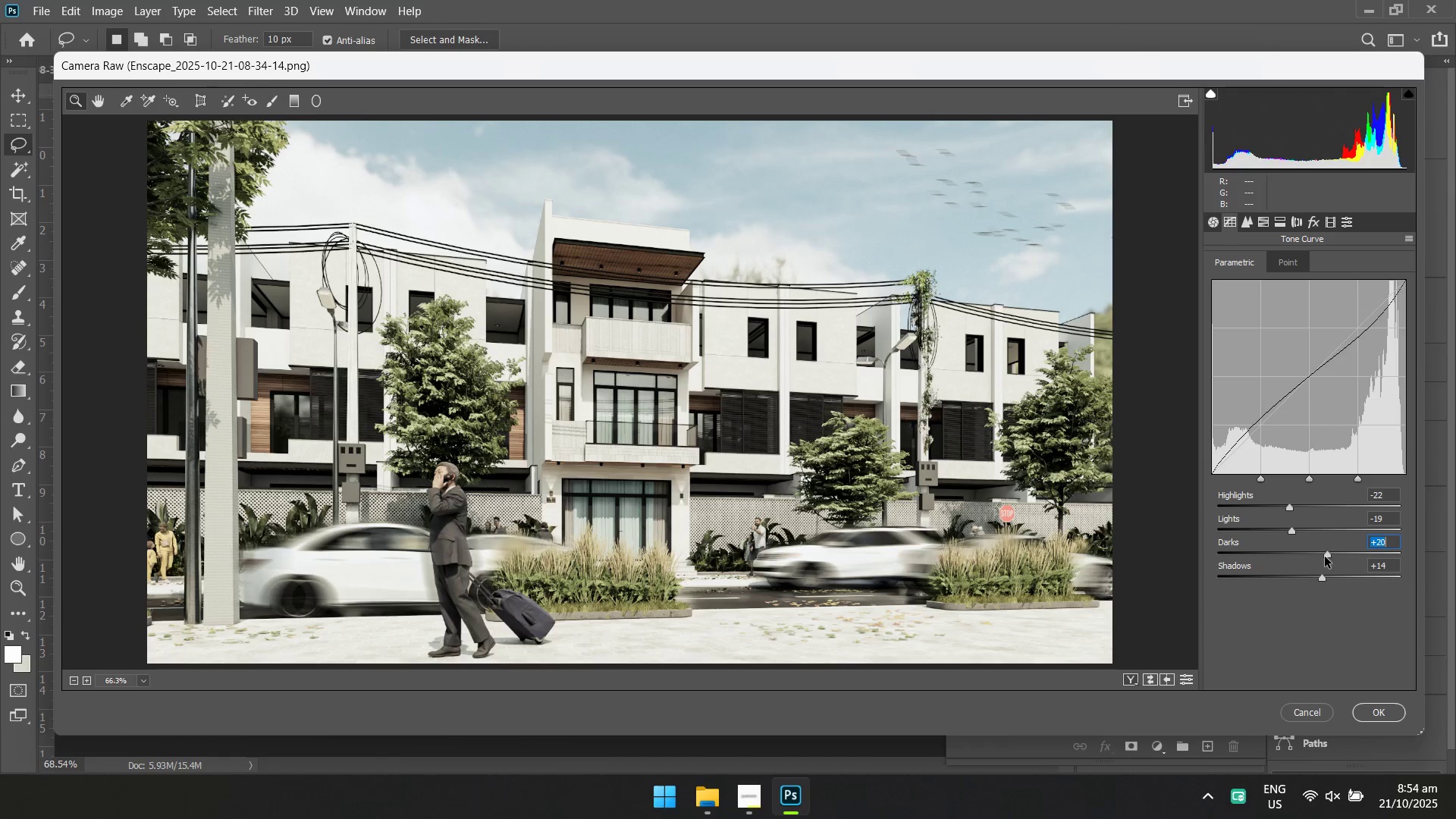 
triple_click([1325, 557])
 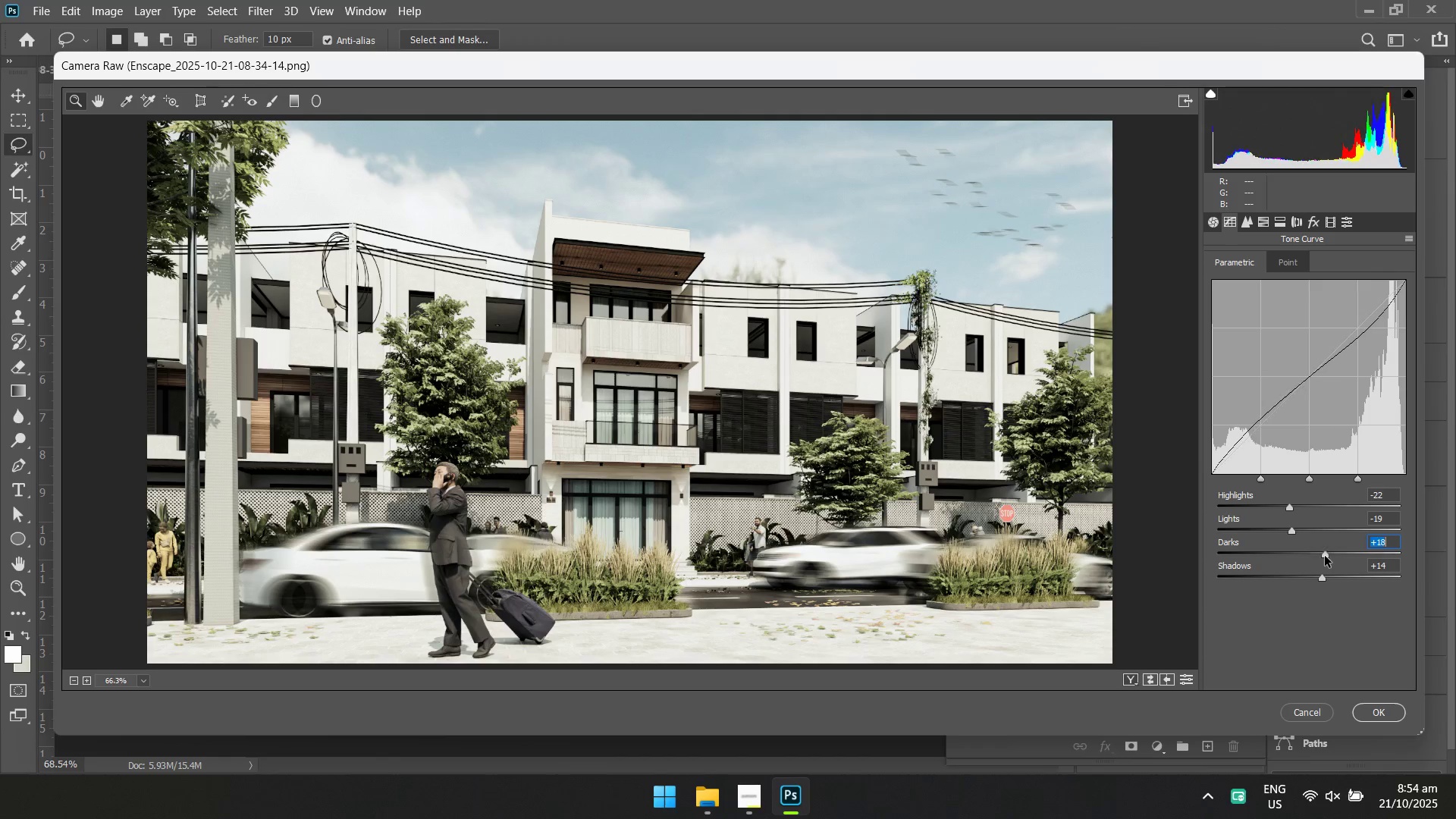 
triple_click([1325, 556])
 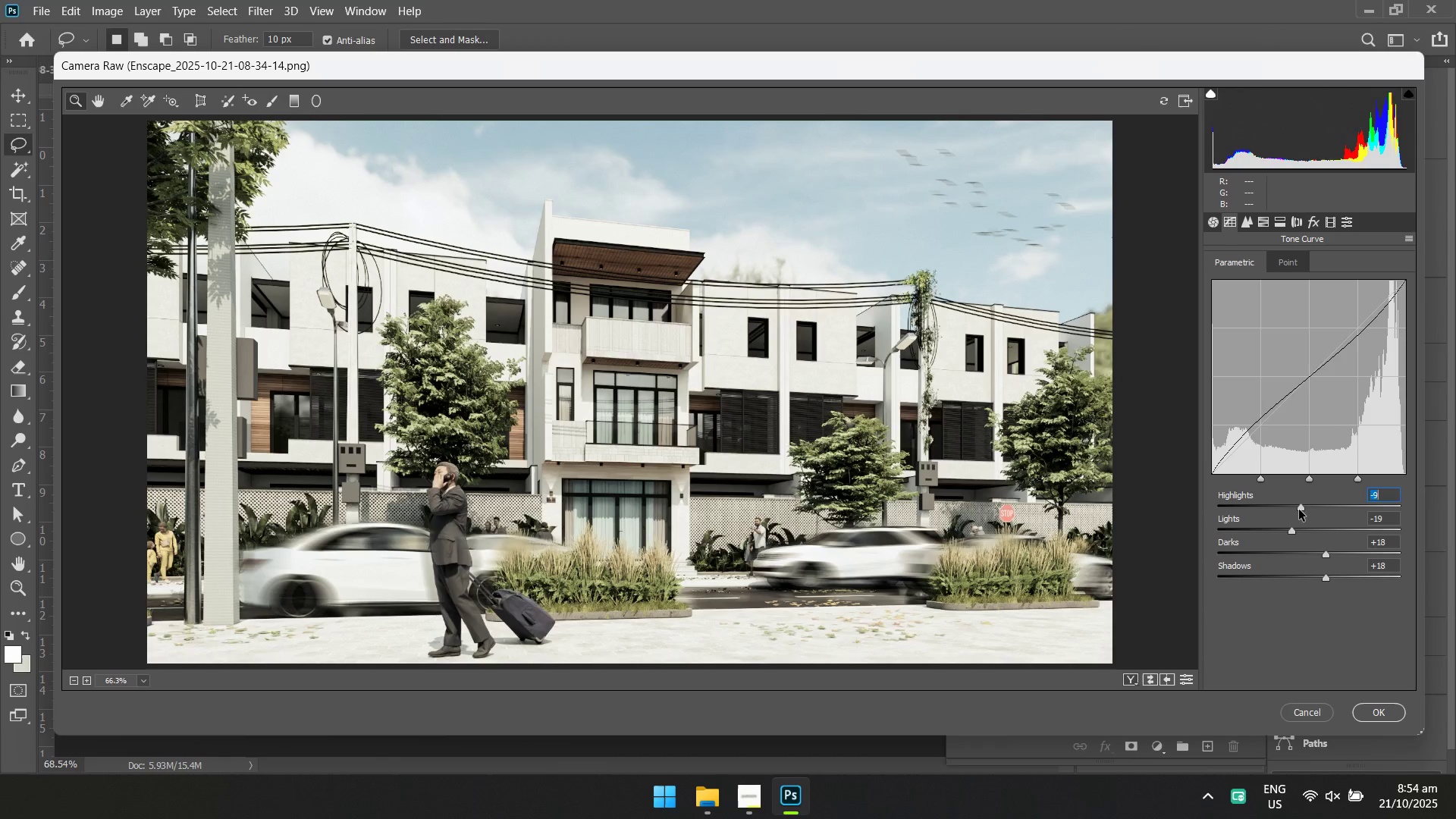 
left_click([1300, 532])
 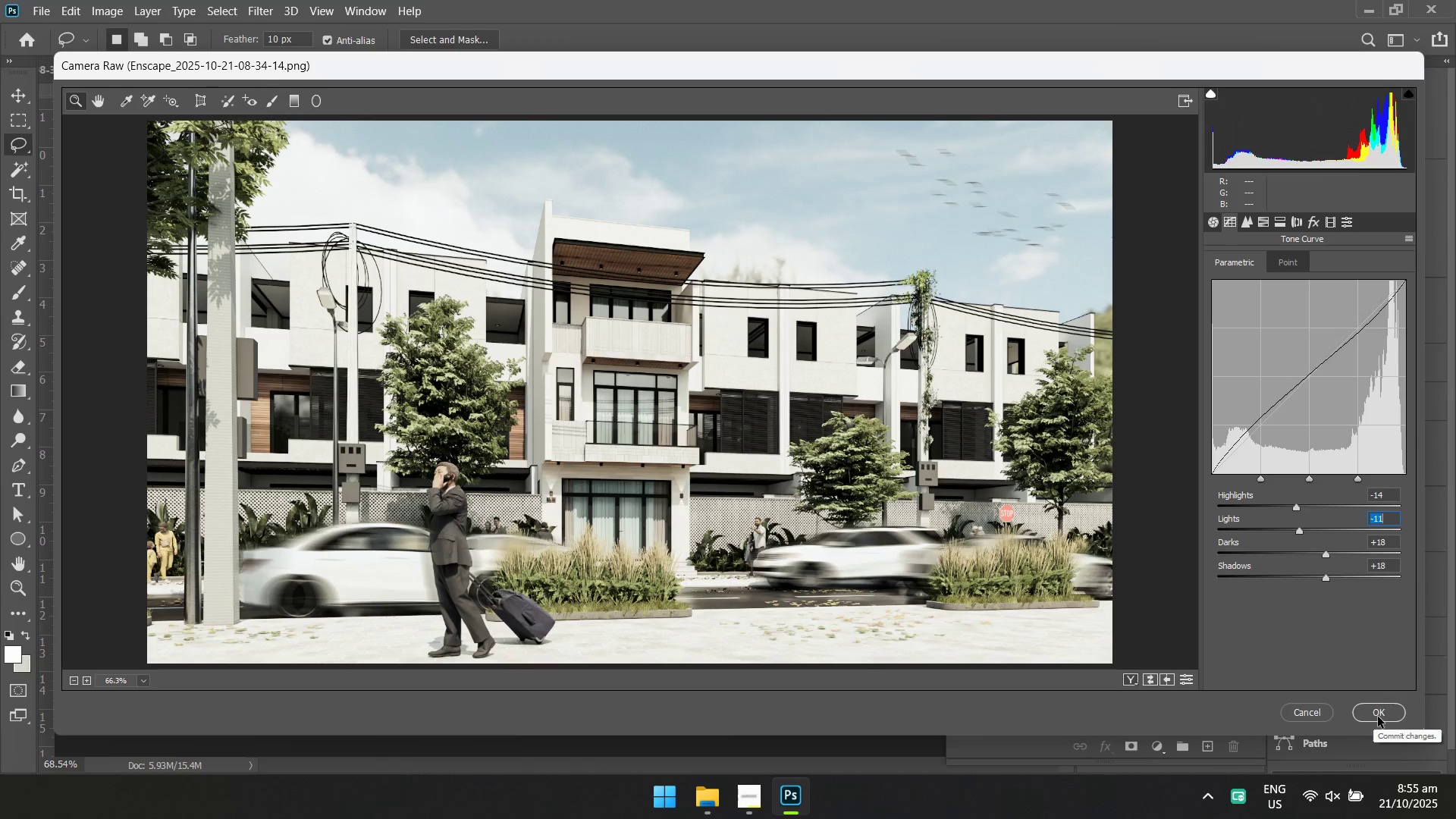 
left_click([1379, 720])
 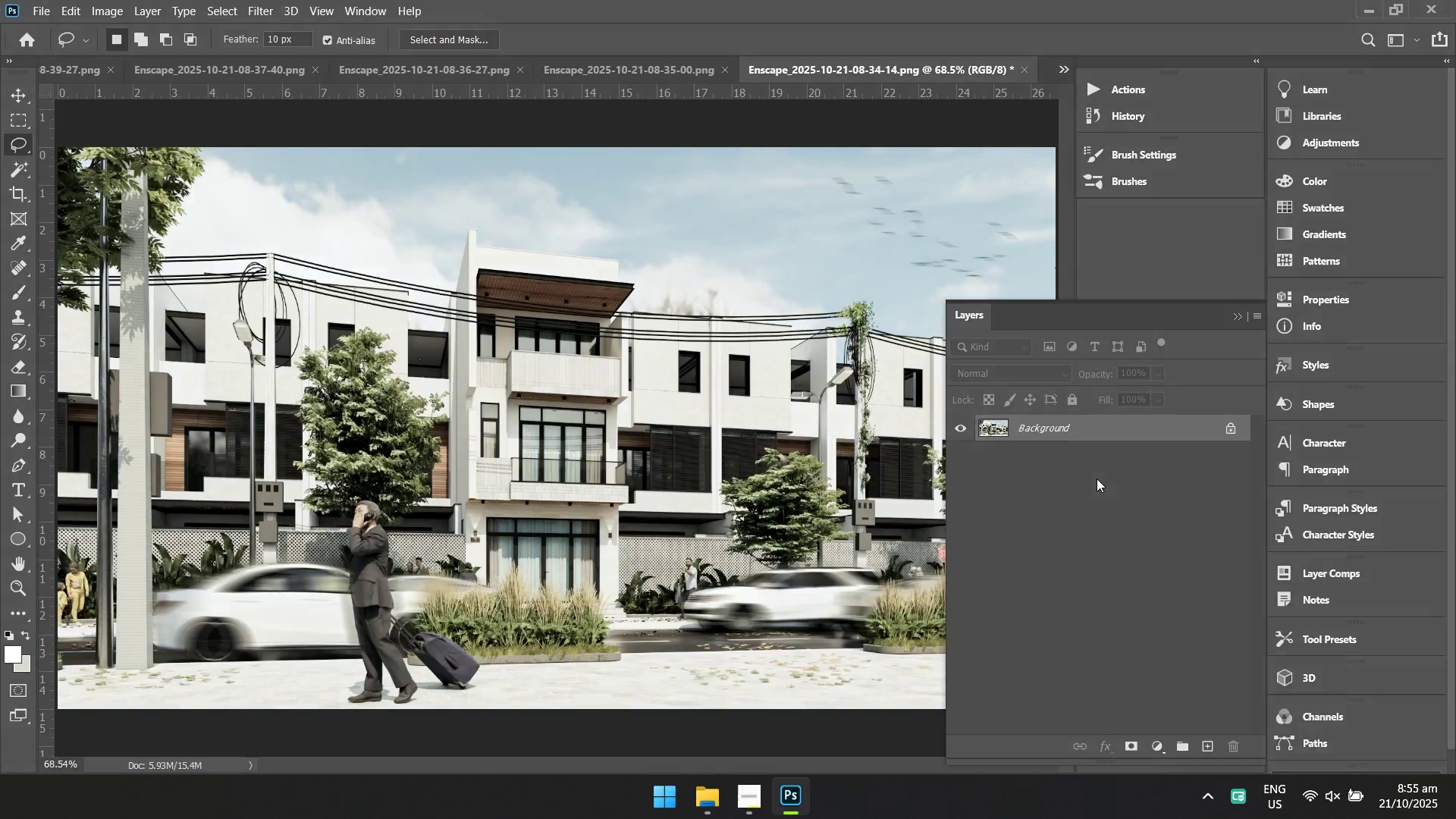 
key(Control+S)
 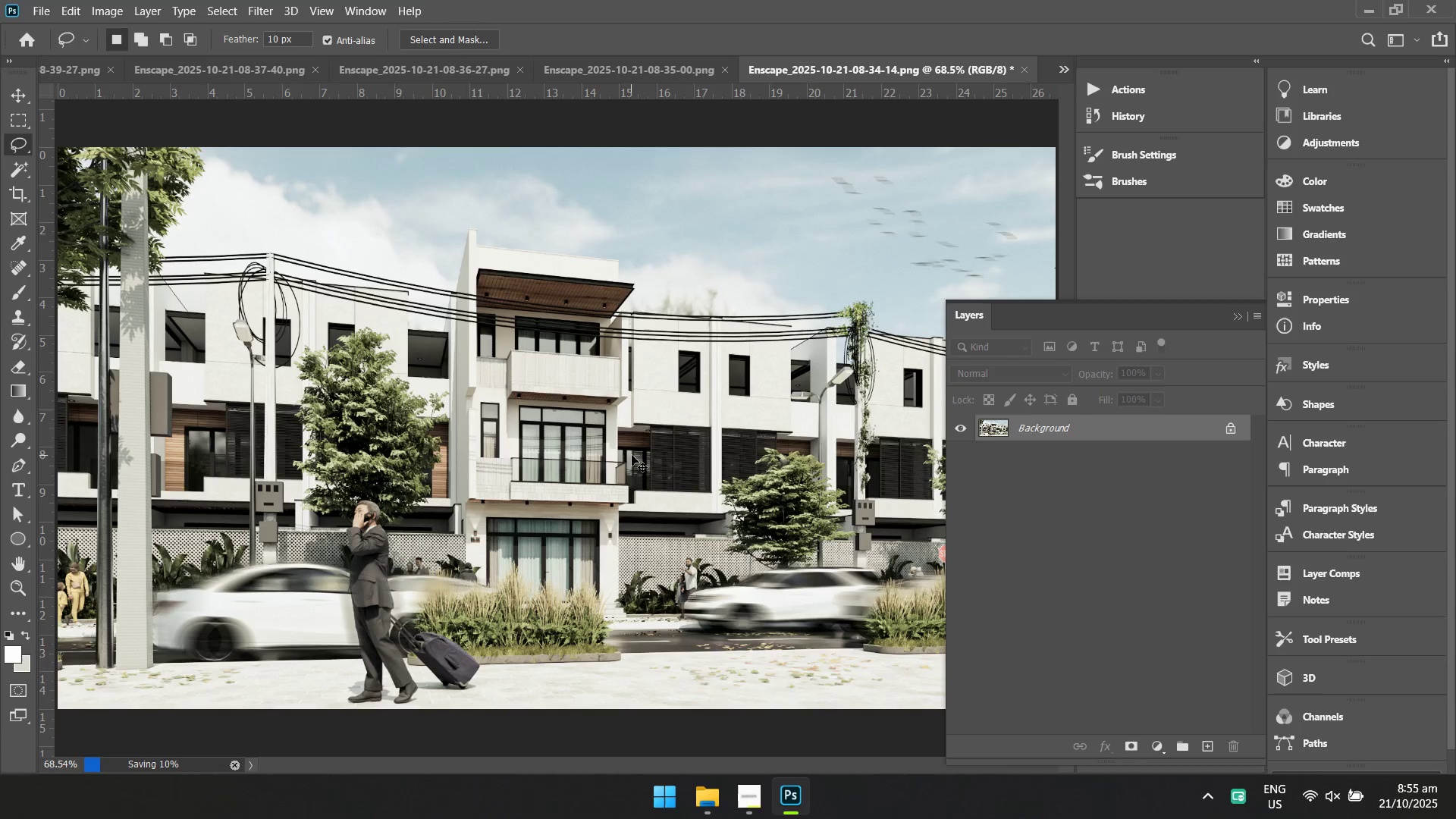 
left_click([632, 455])
 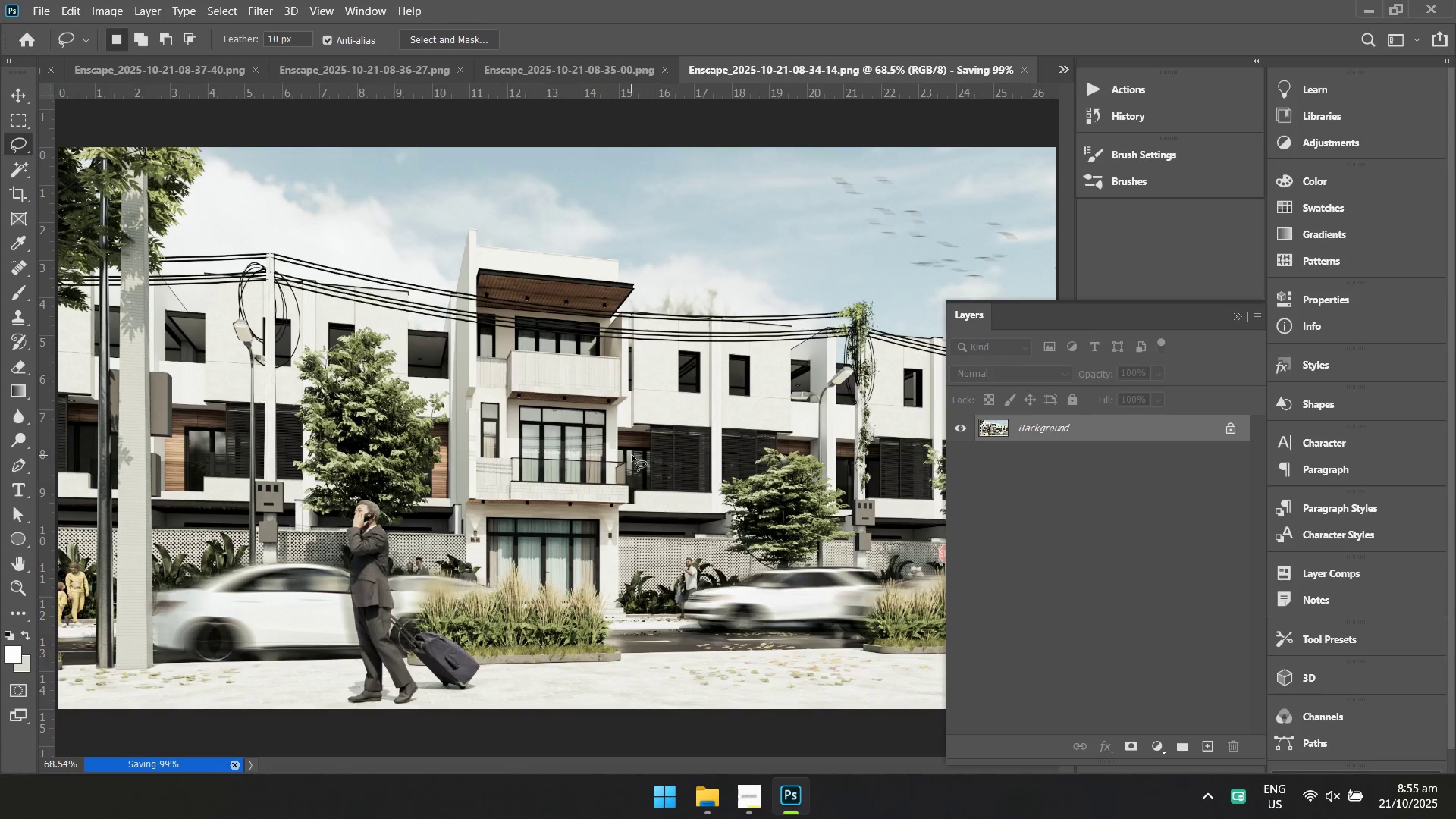 
key(Control+ControlLeft)
 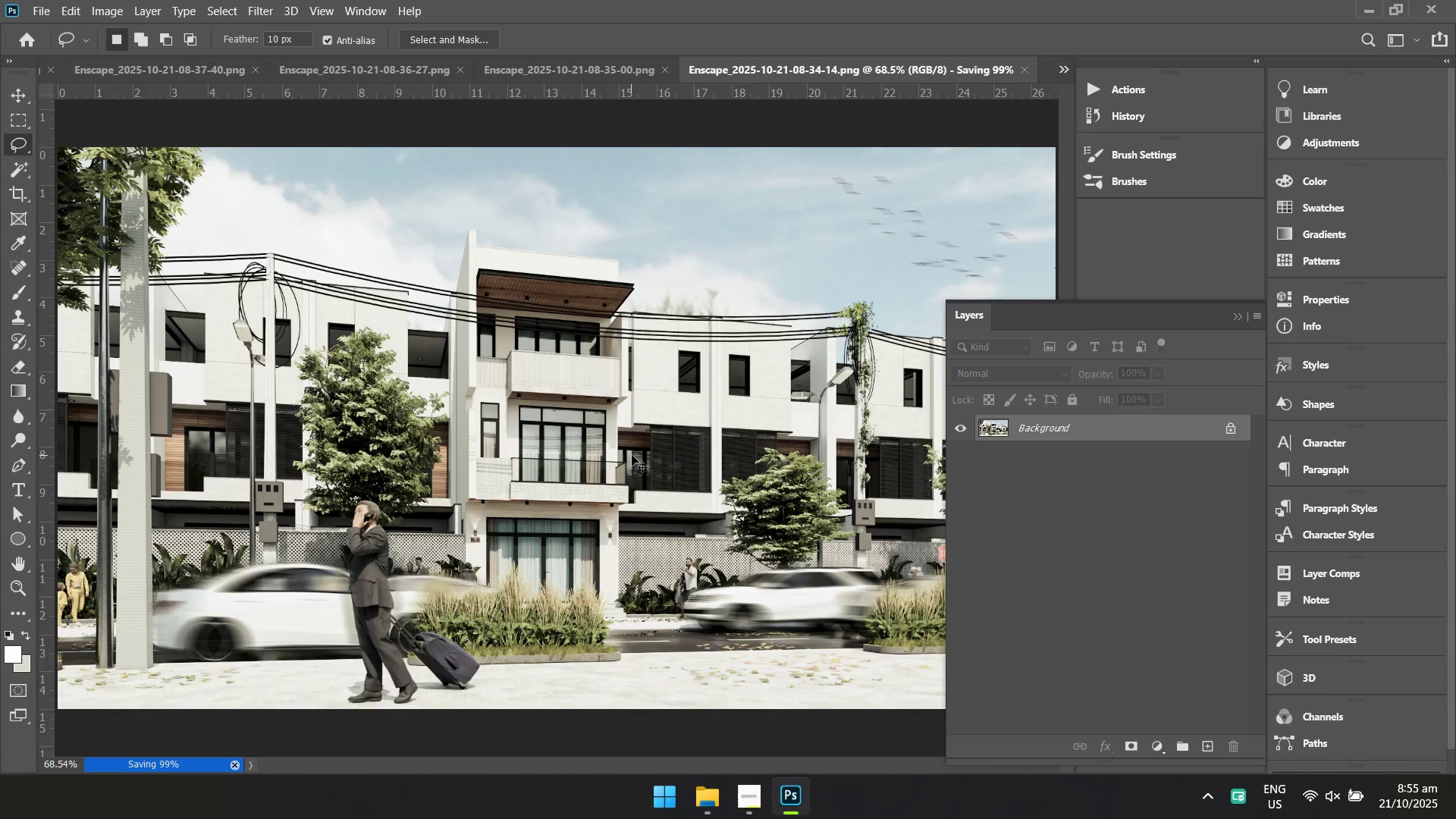 
key(Control+S)
 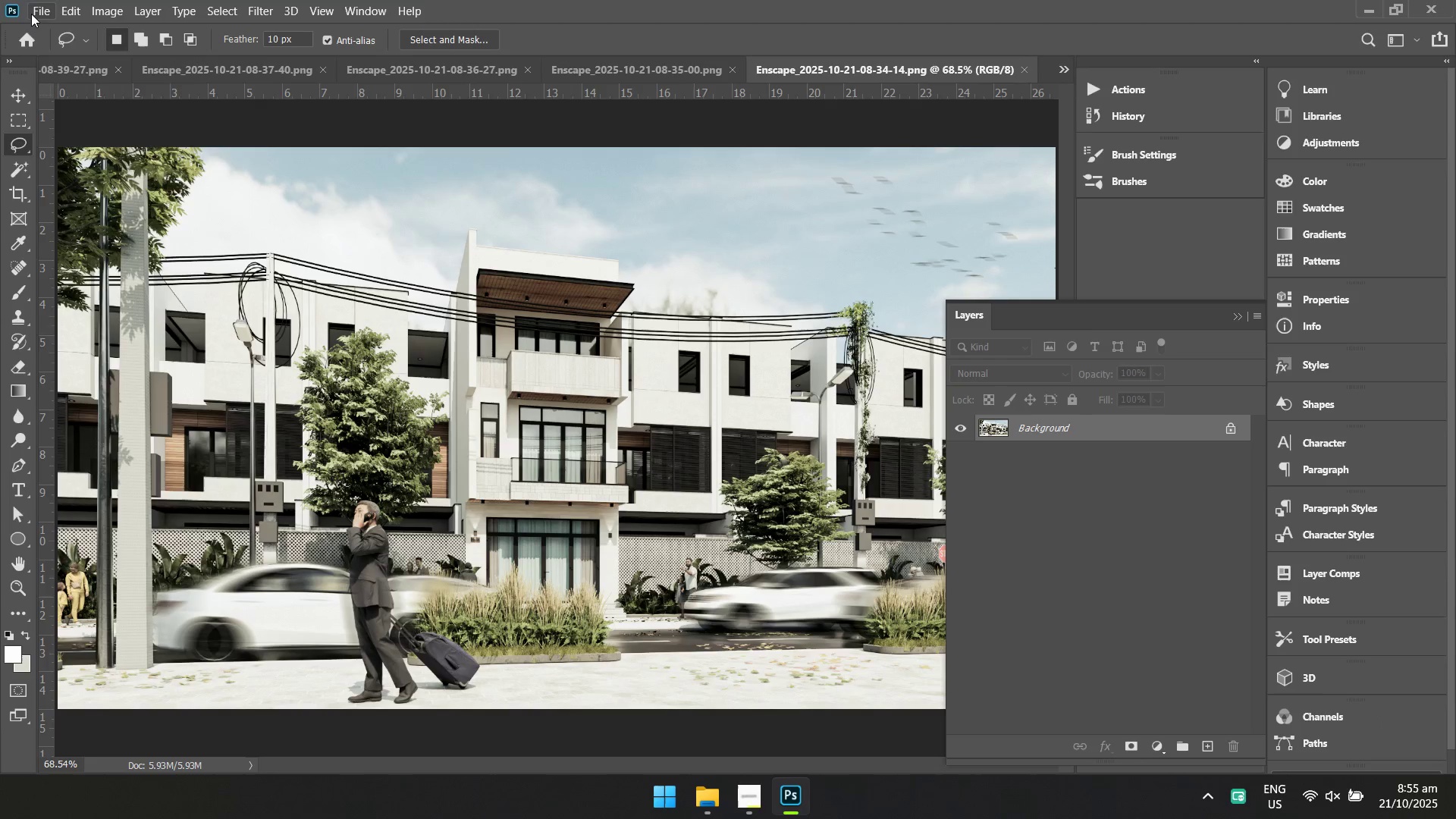 
double_click([49, 50])
 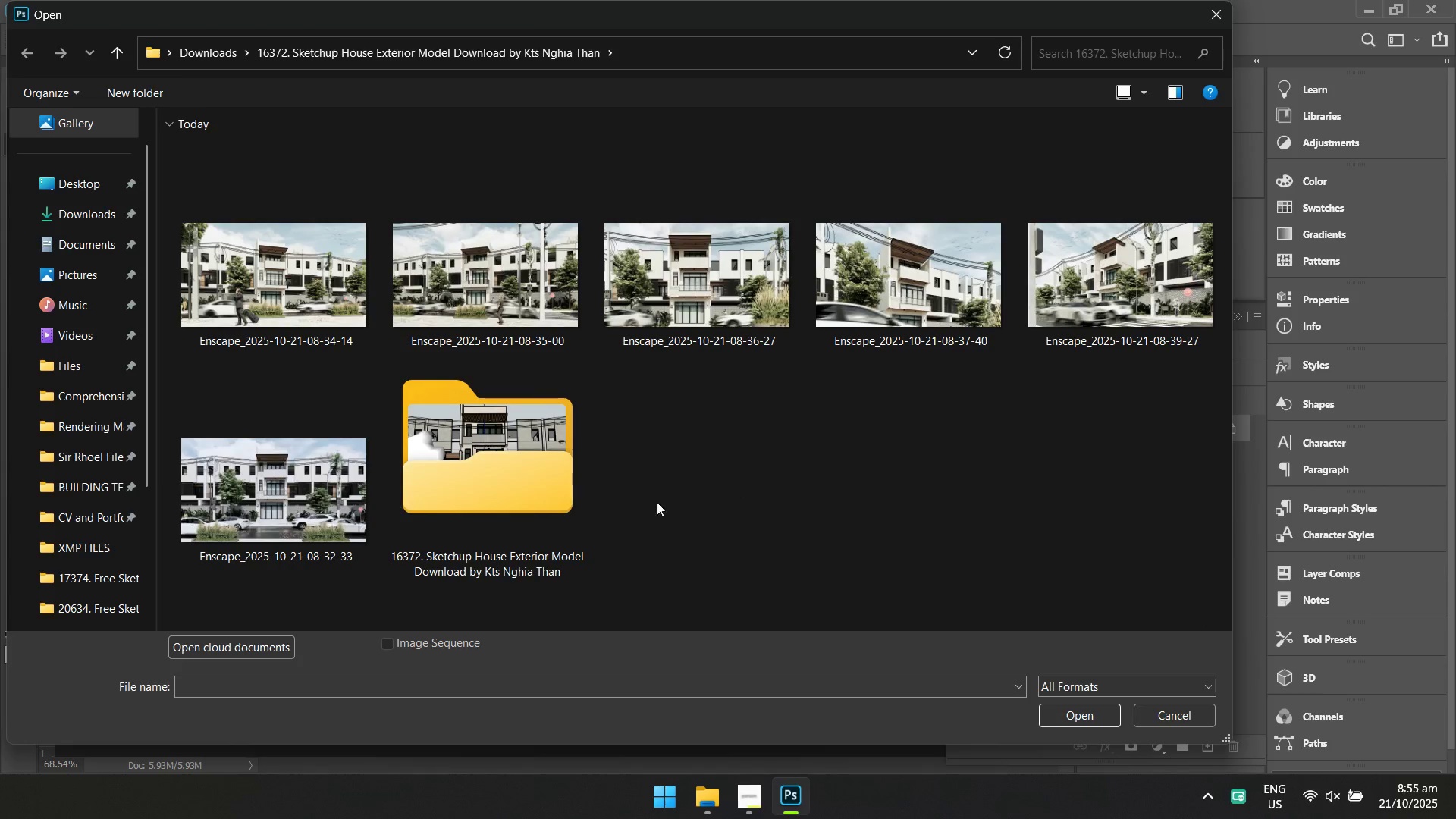 
left_click([323, 517])
 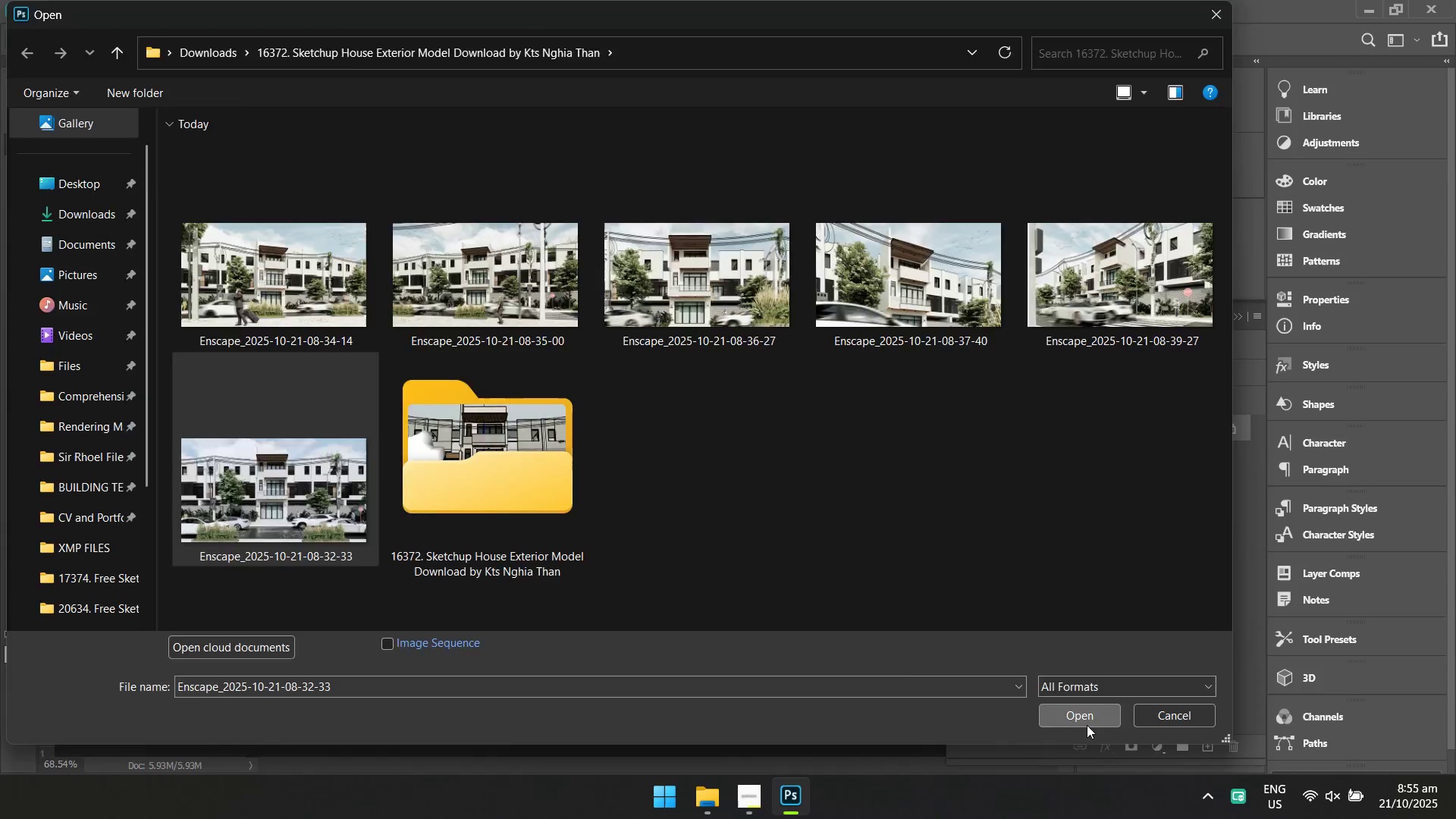 
key(Alt+Tab)
 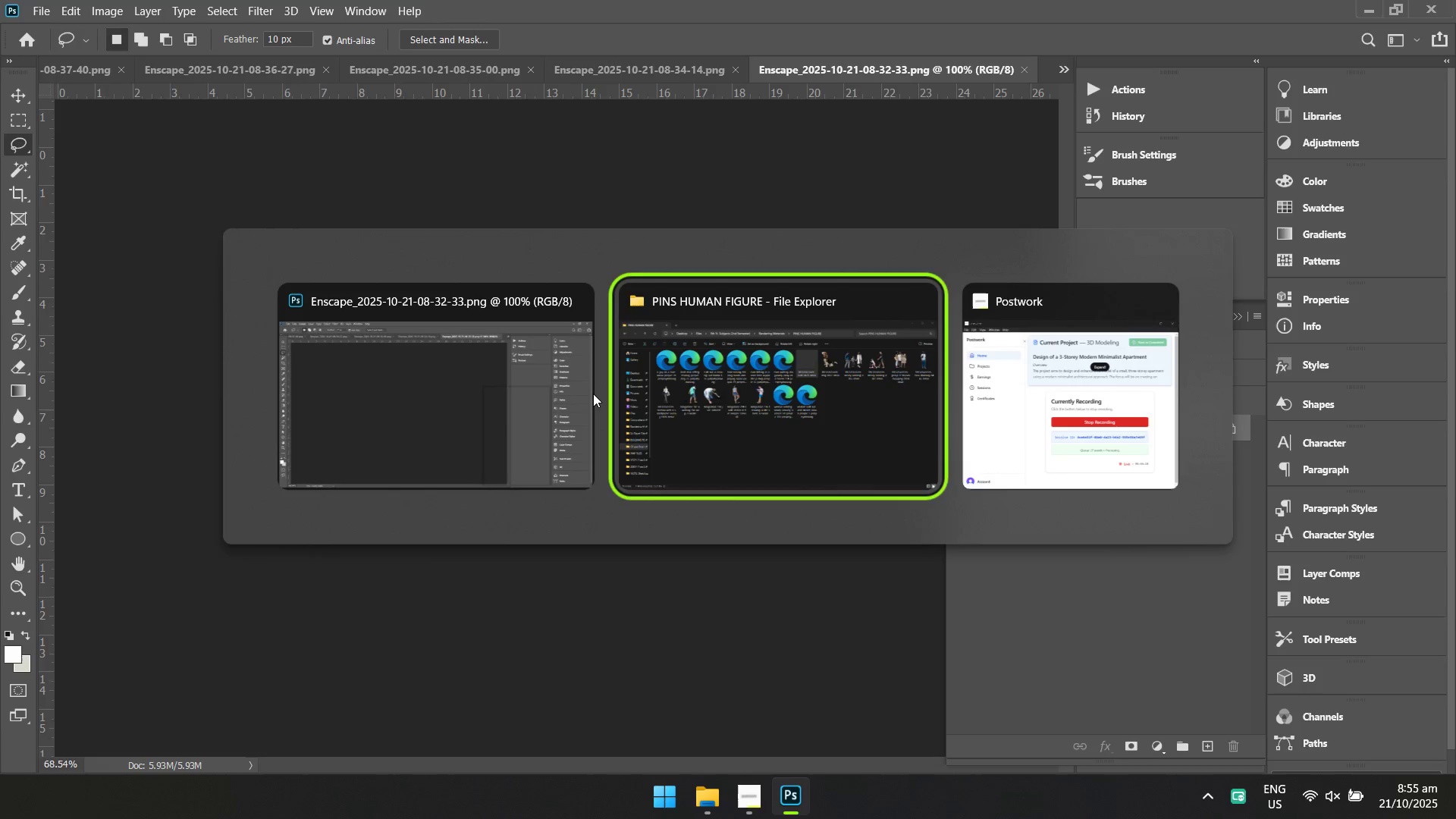 
key(Alt+Tab)